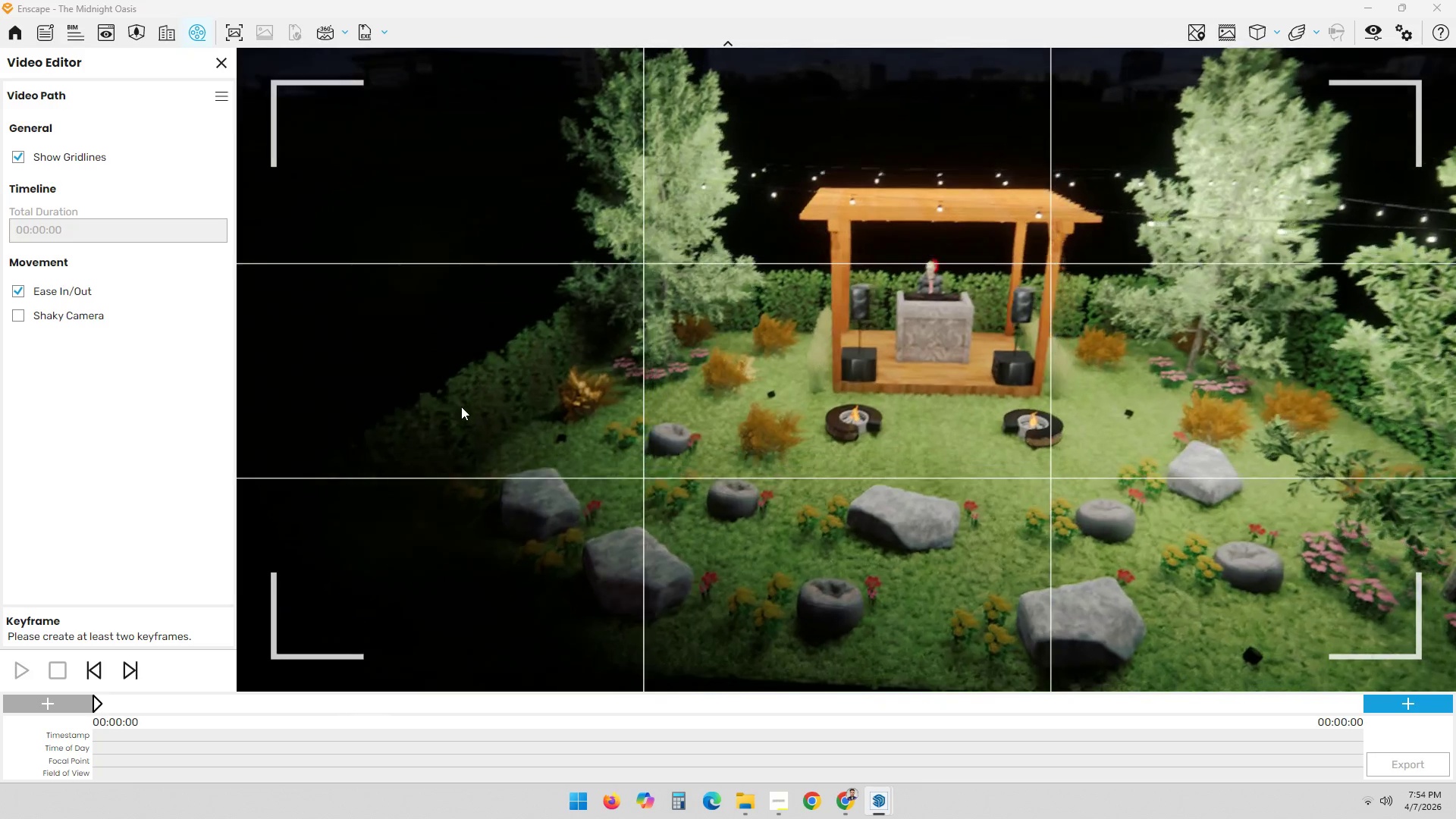 
hold_key(key=ArrowDown, duration=1.3)
 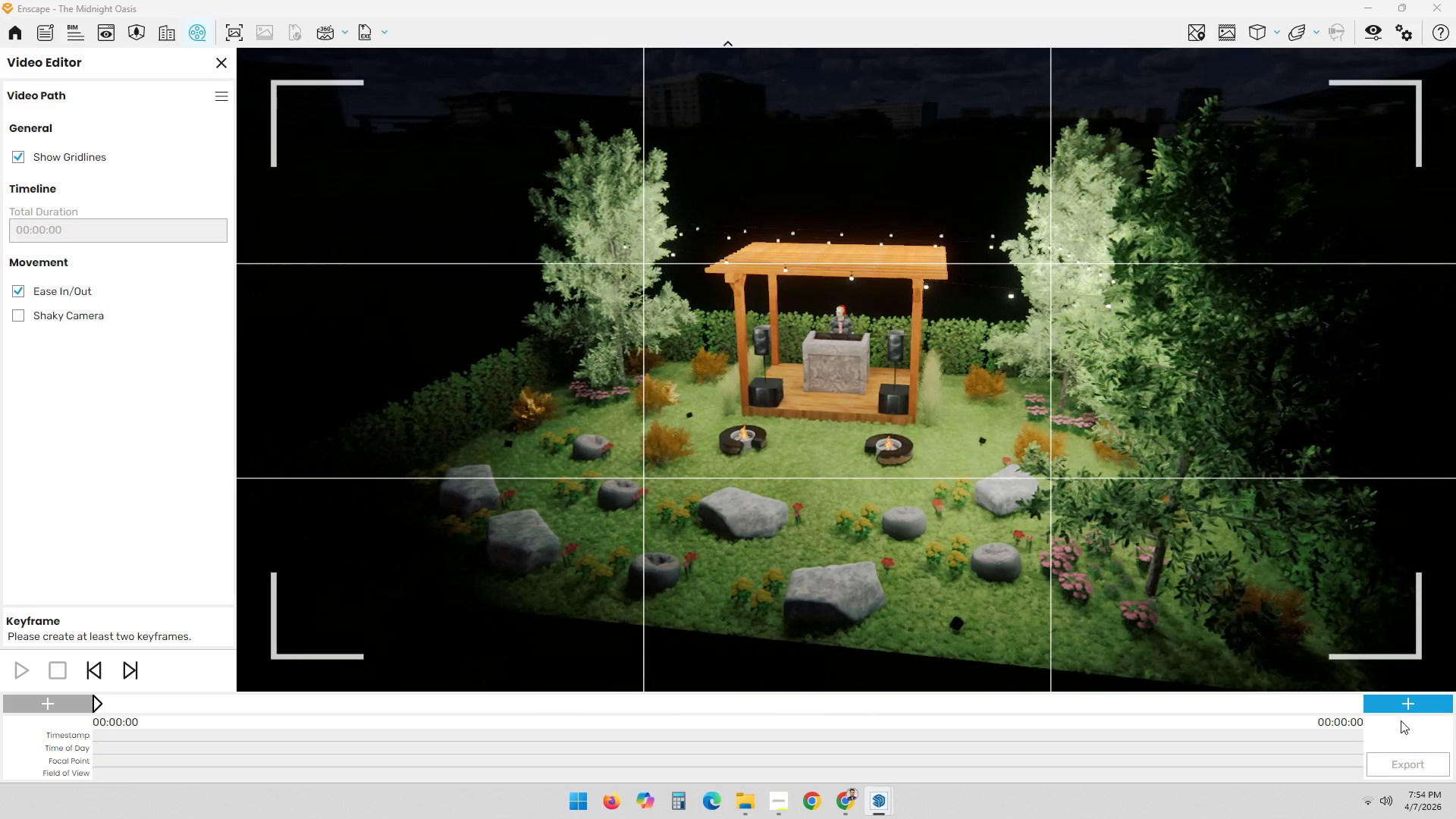 
left_click([1407, 704])
 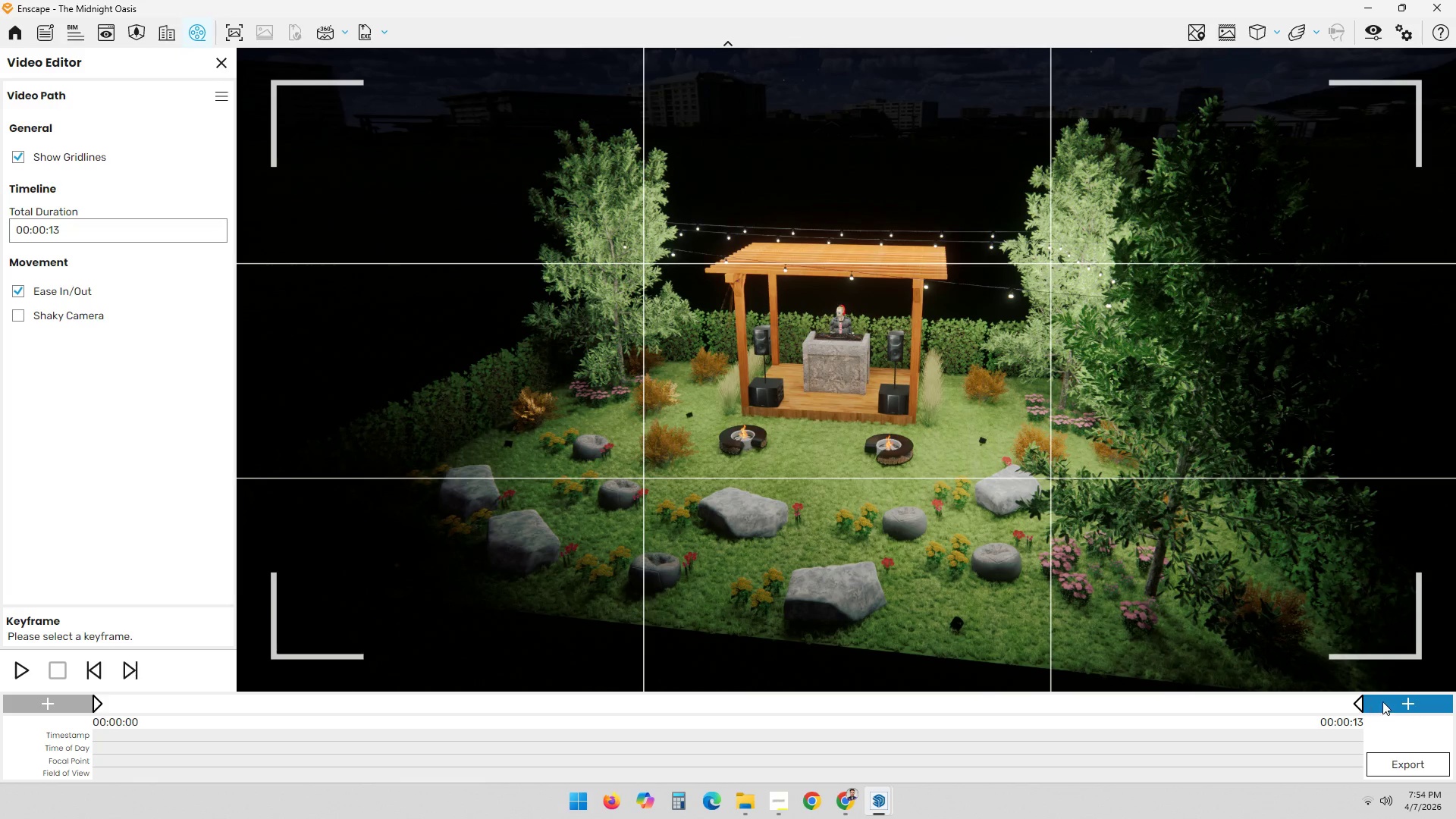 
hold_key(key=ArrowRight, duration=1.5)
 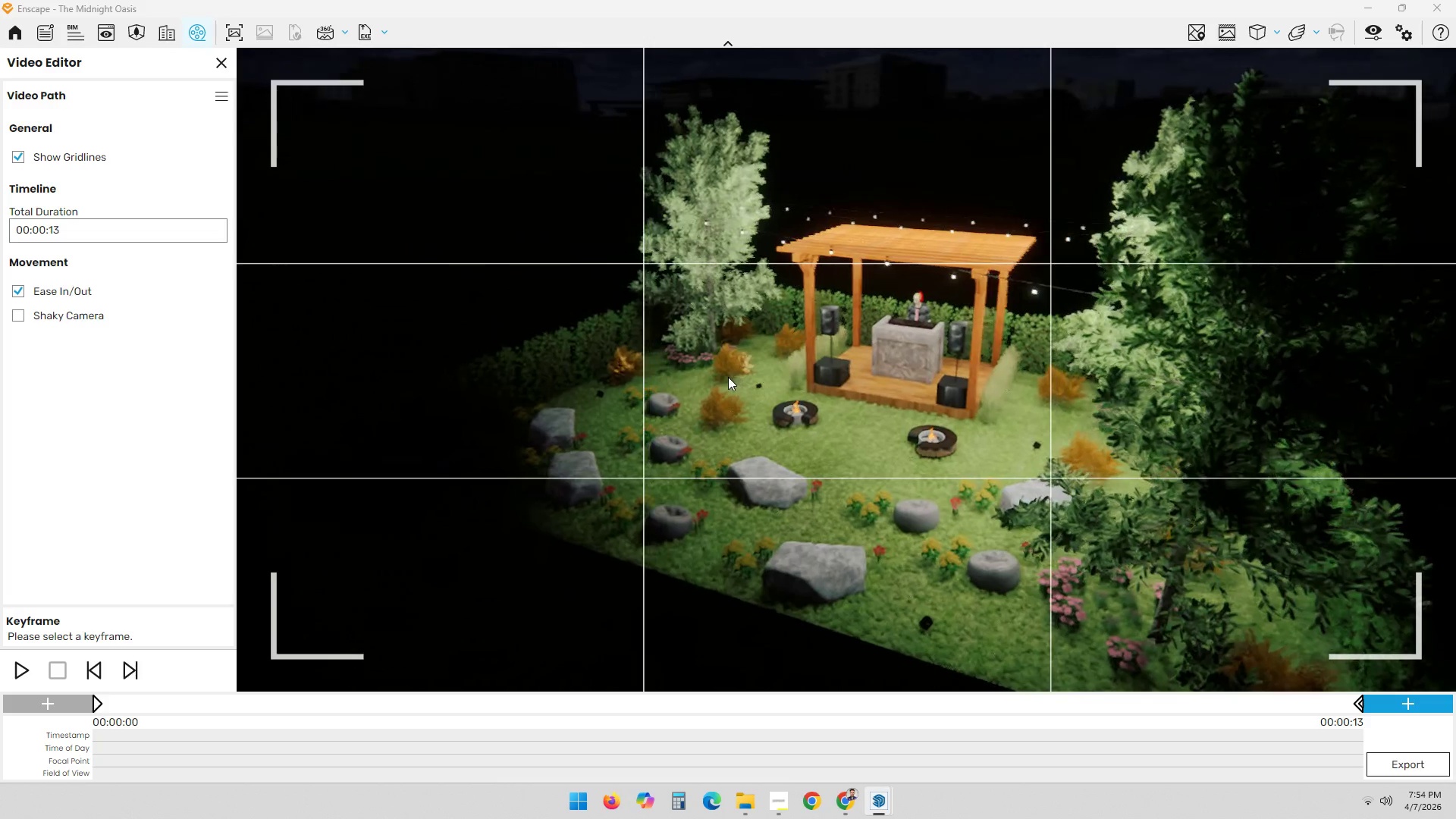 
left_click_drag(start_coordinate=[965, 400], to_coordinate=[715, 375])
 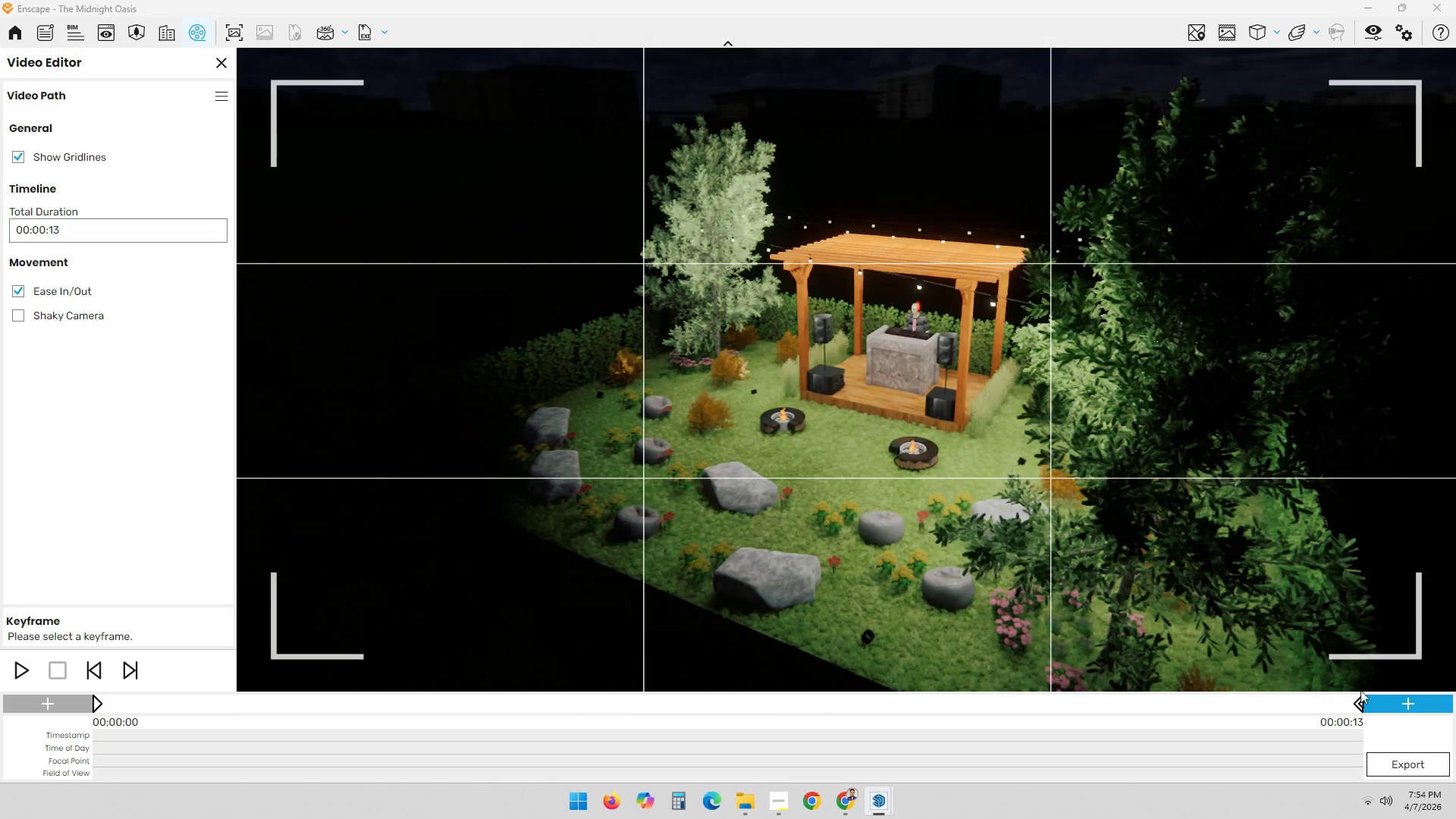 
hold_key(key=ArrowRight, duration=1.03)
 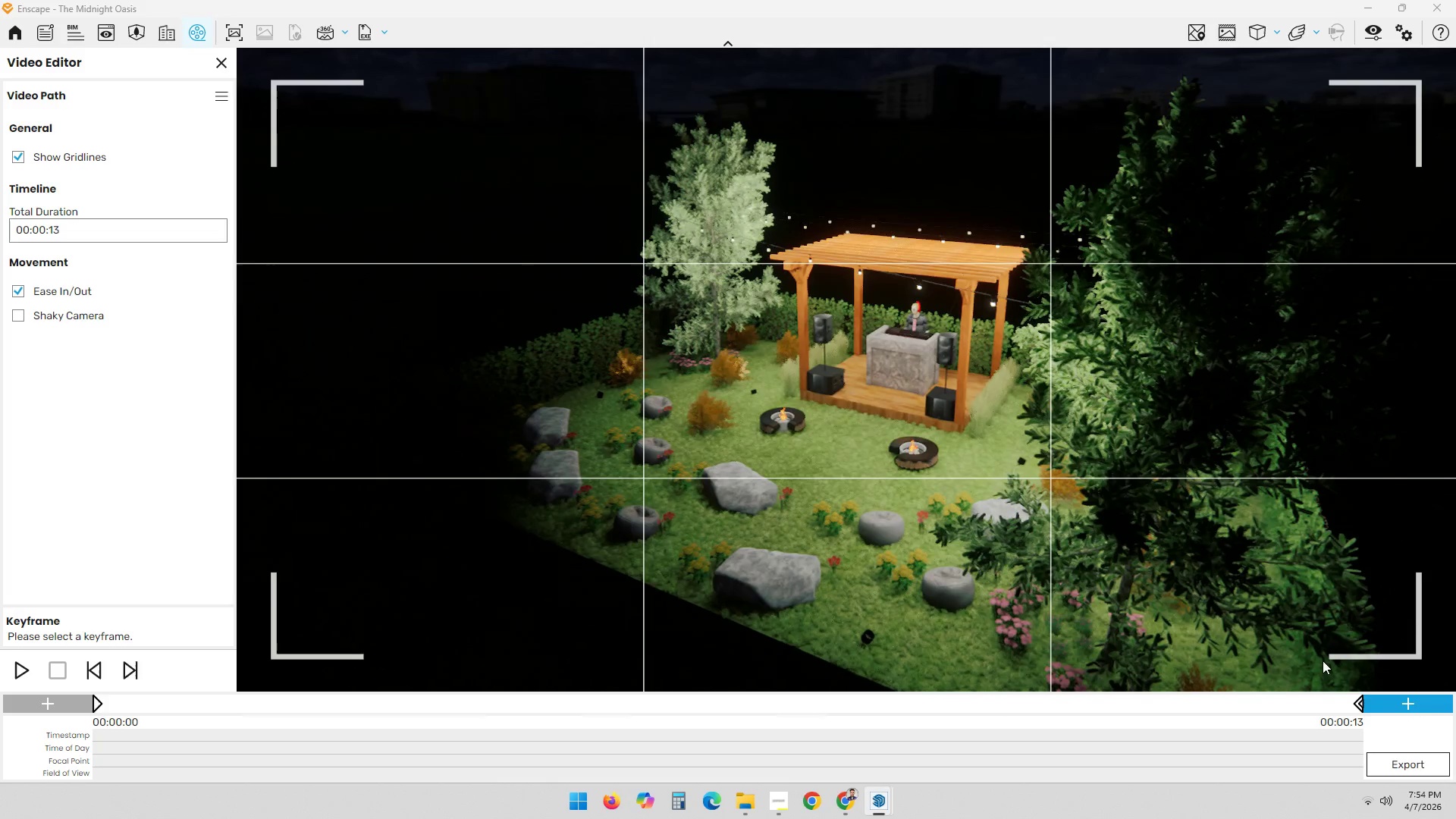 
left_click([1392, 698])
 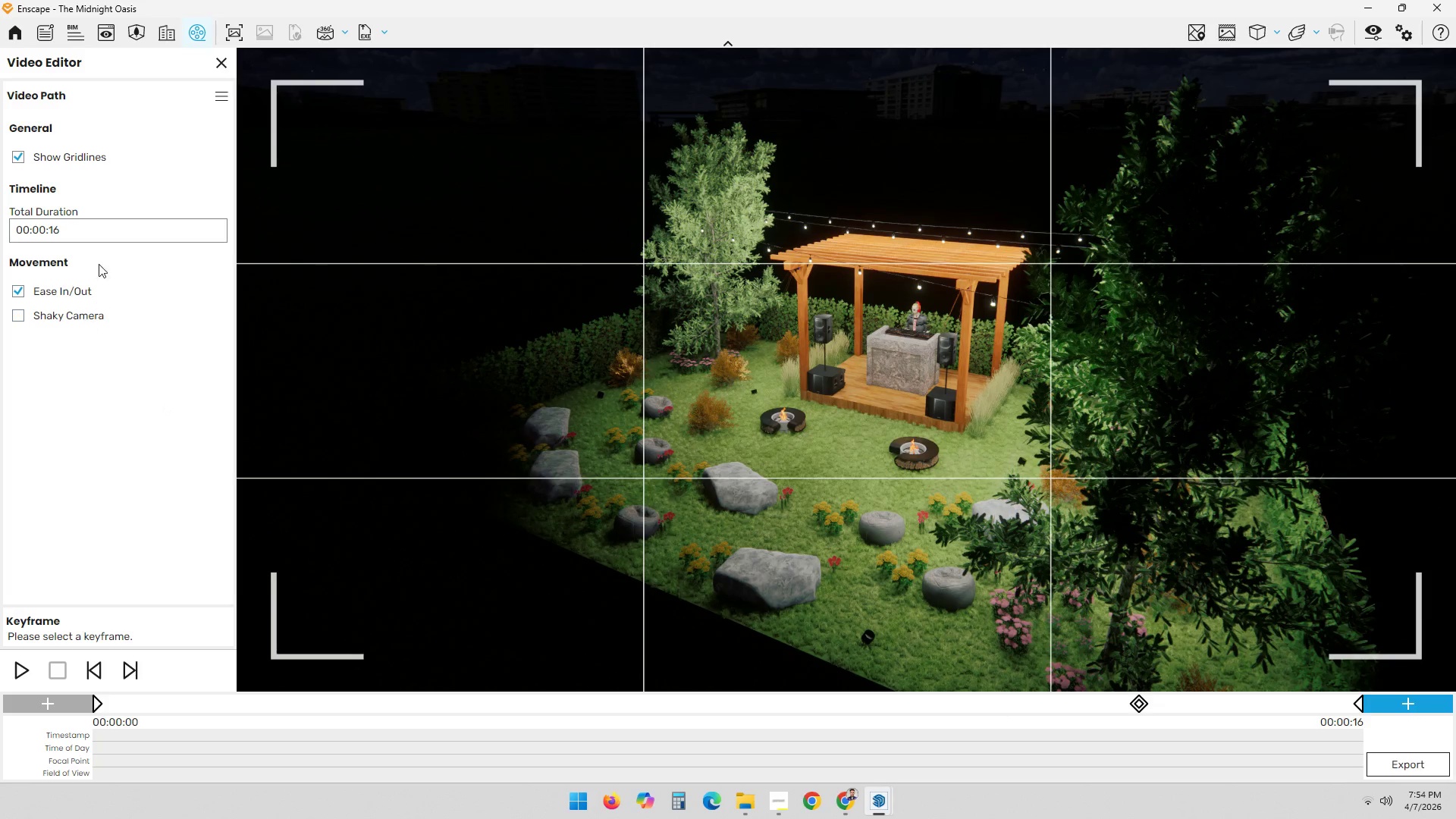 
left_click([106, 222])
 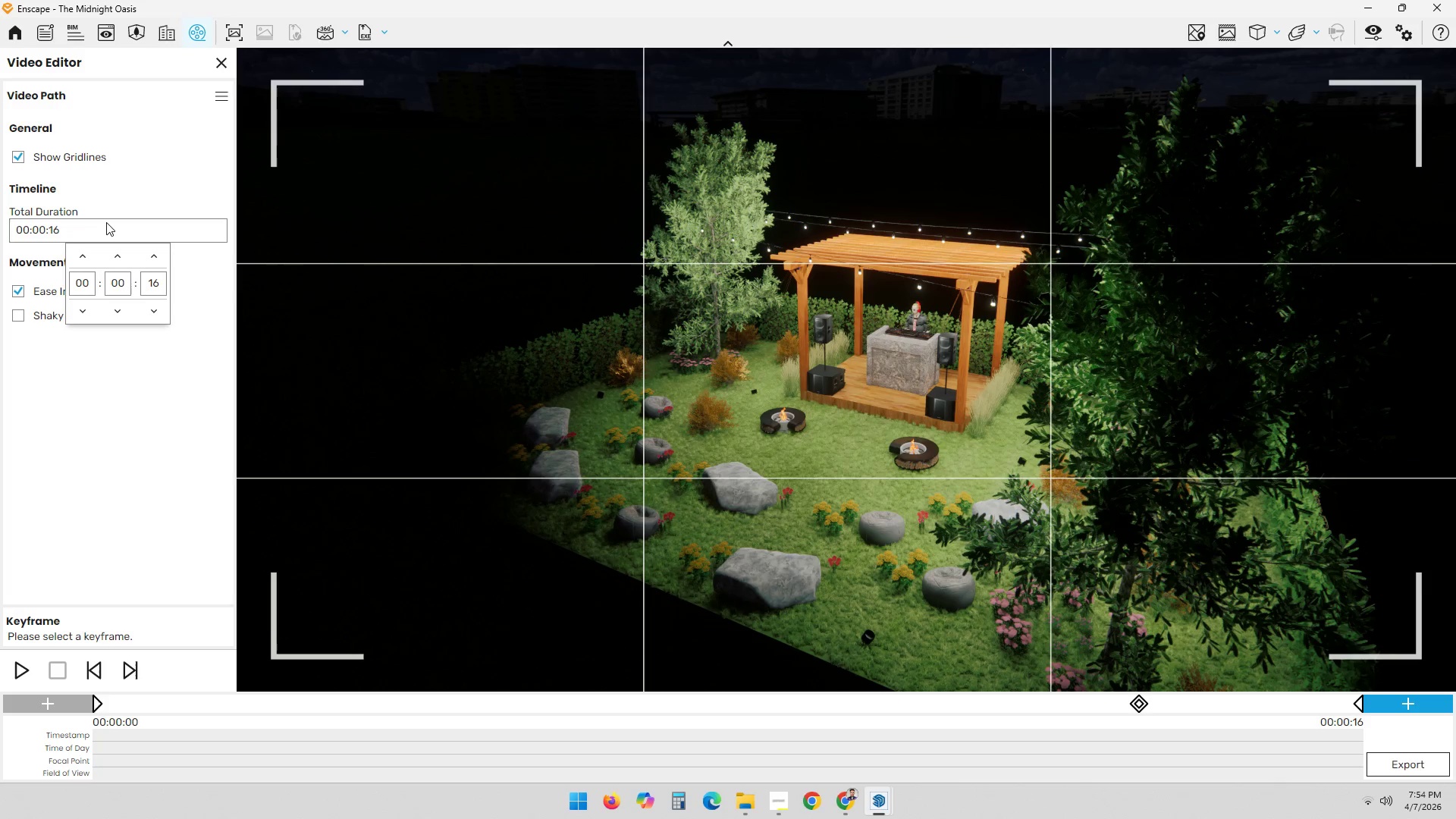 
key(Backspace)
 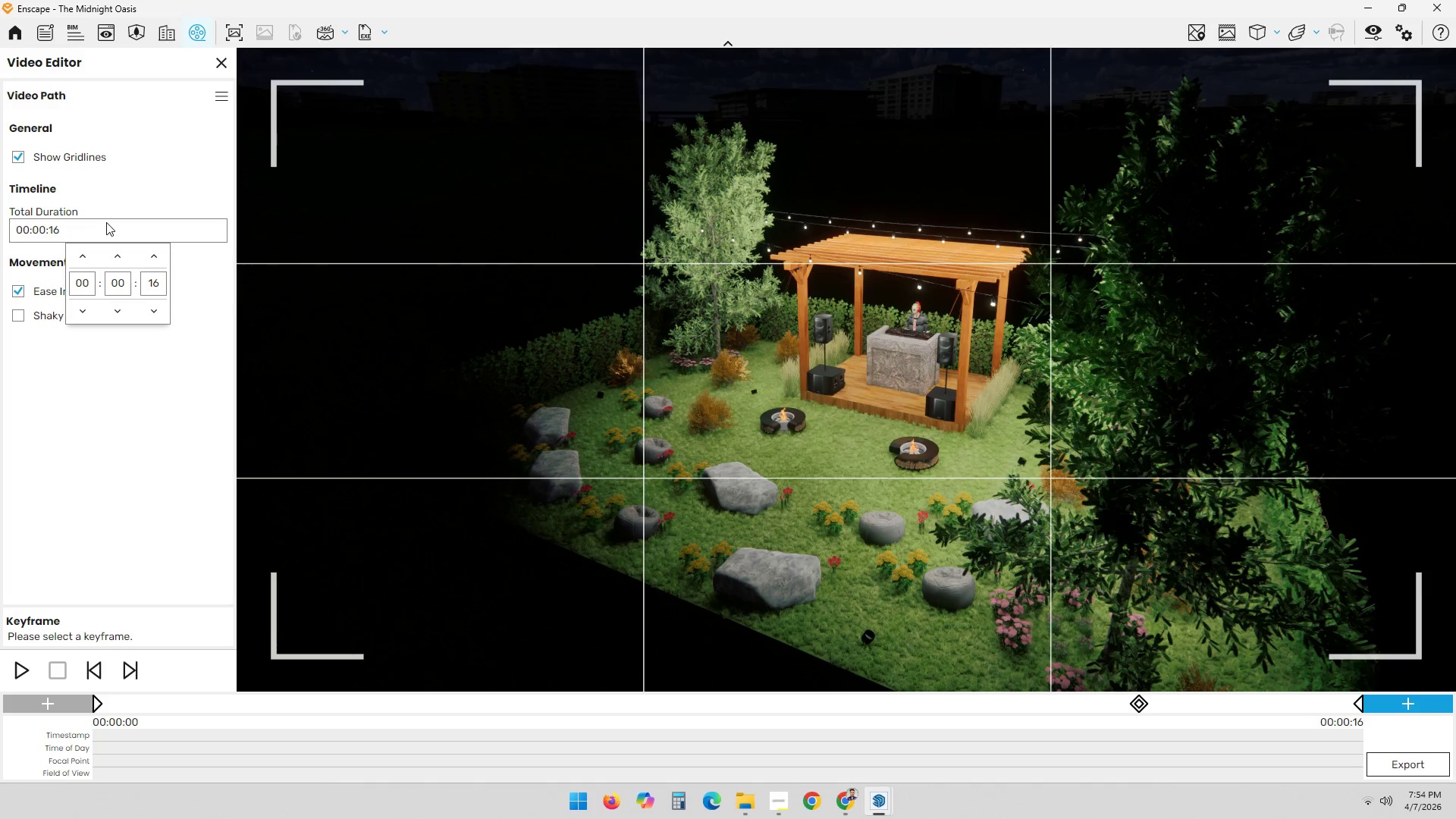 
key(Numpad5)
 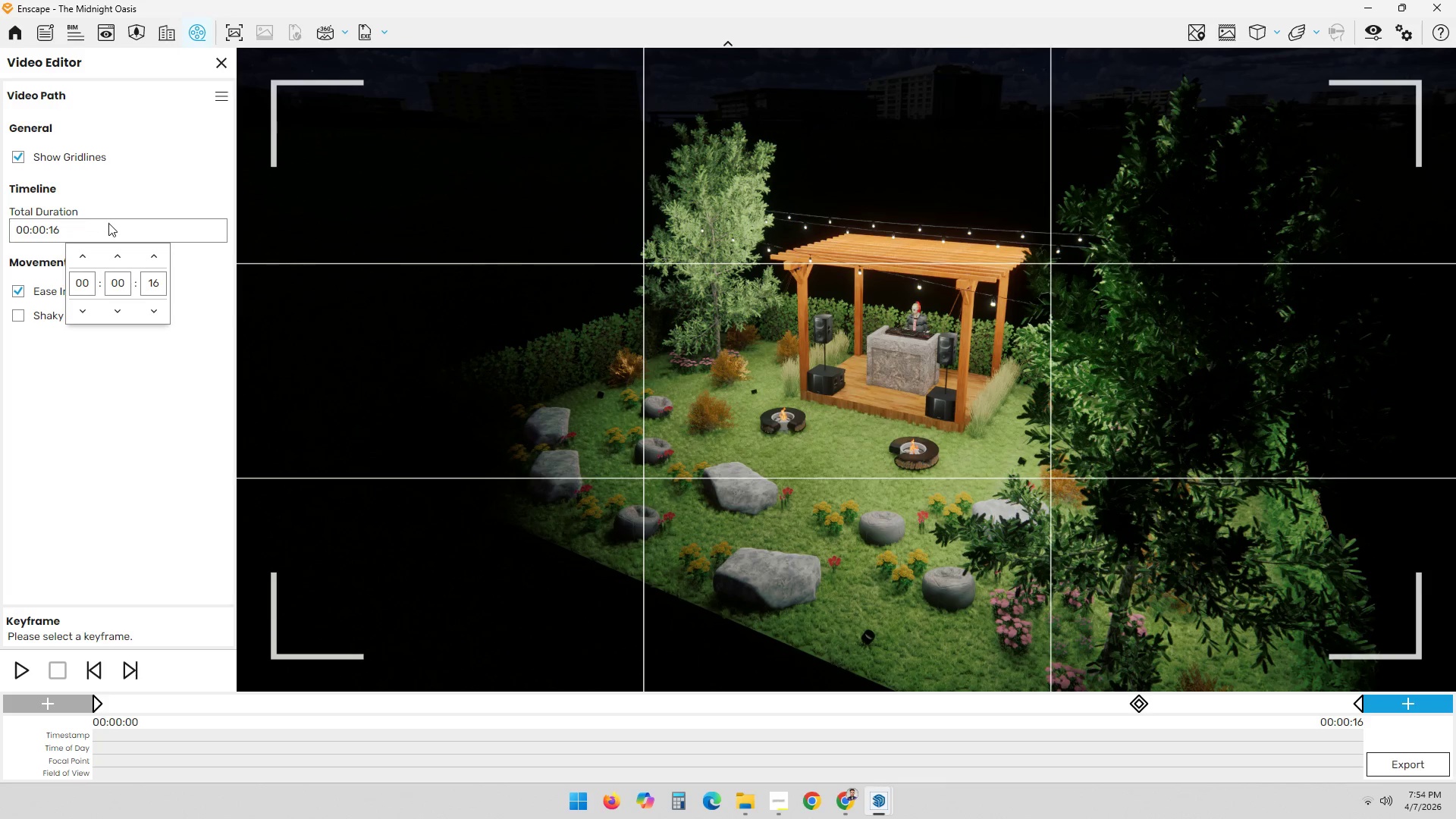 
left_click([147, 312])
 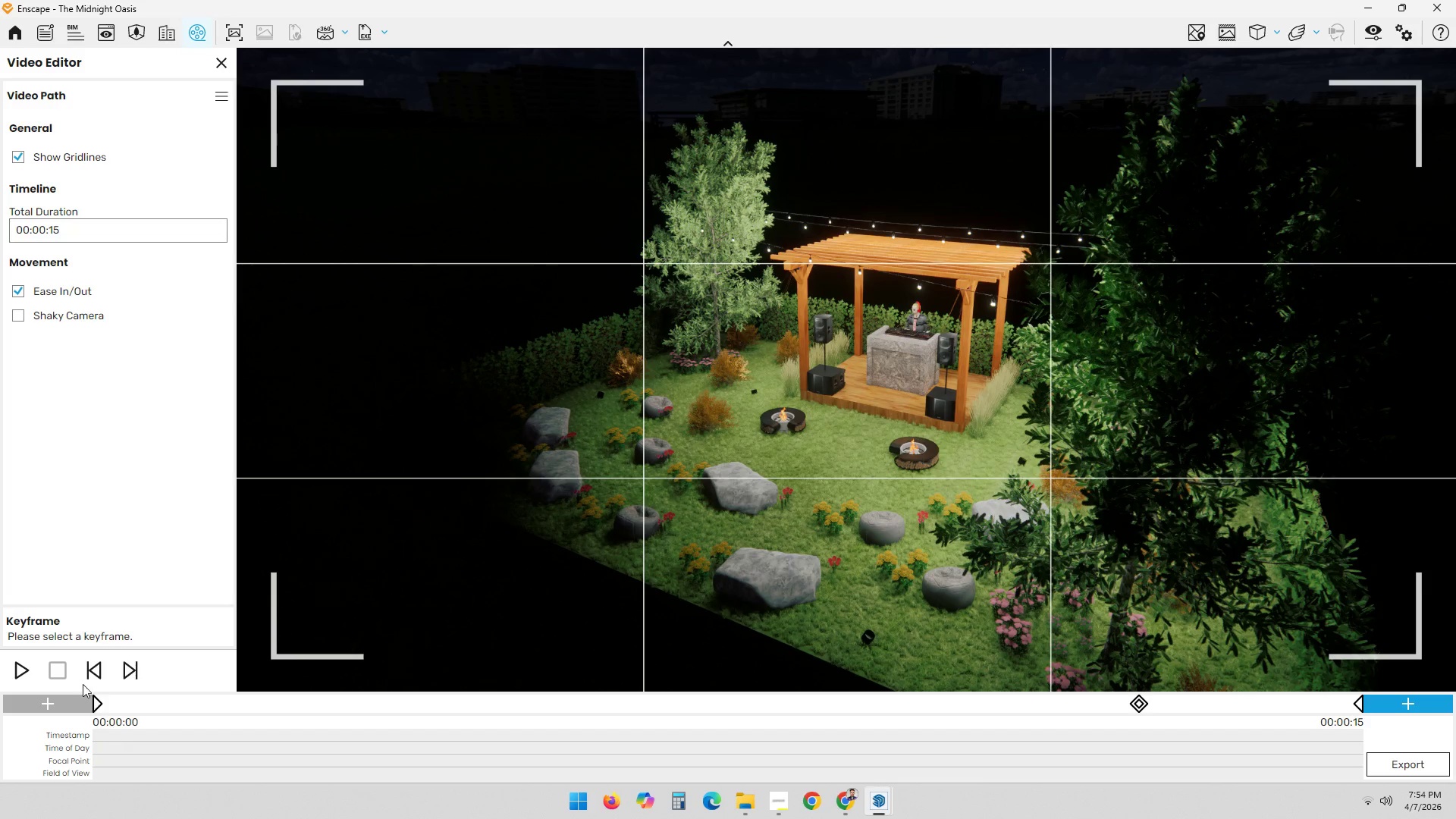 
left_click([17, 667])
 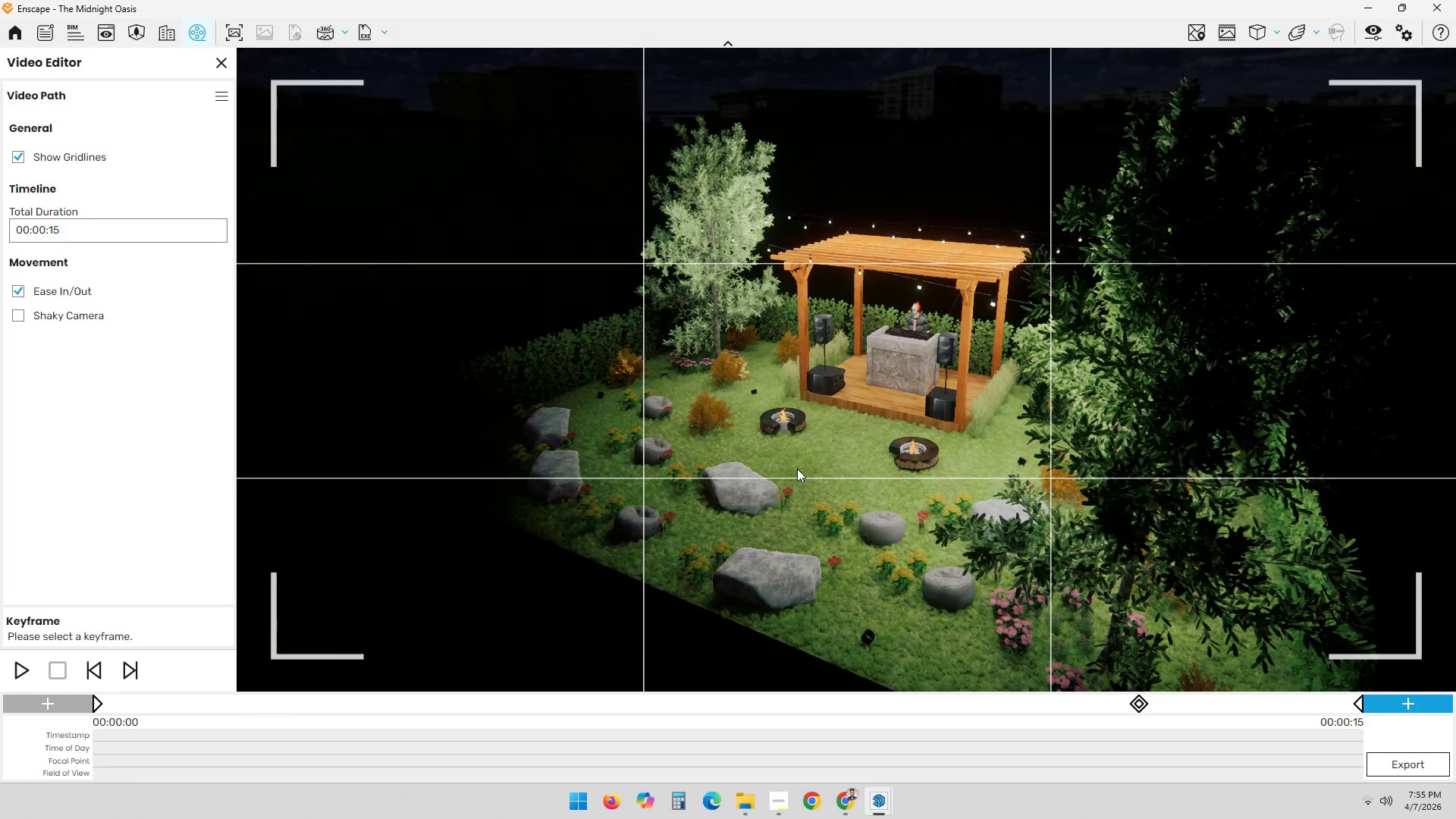 
wait(21.36)
 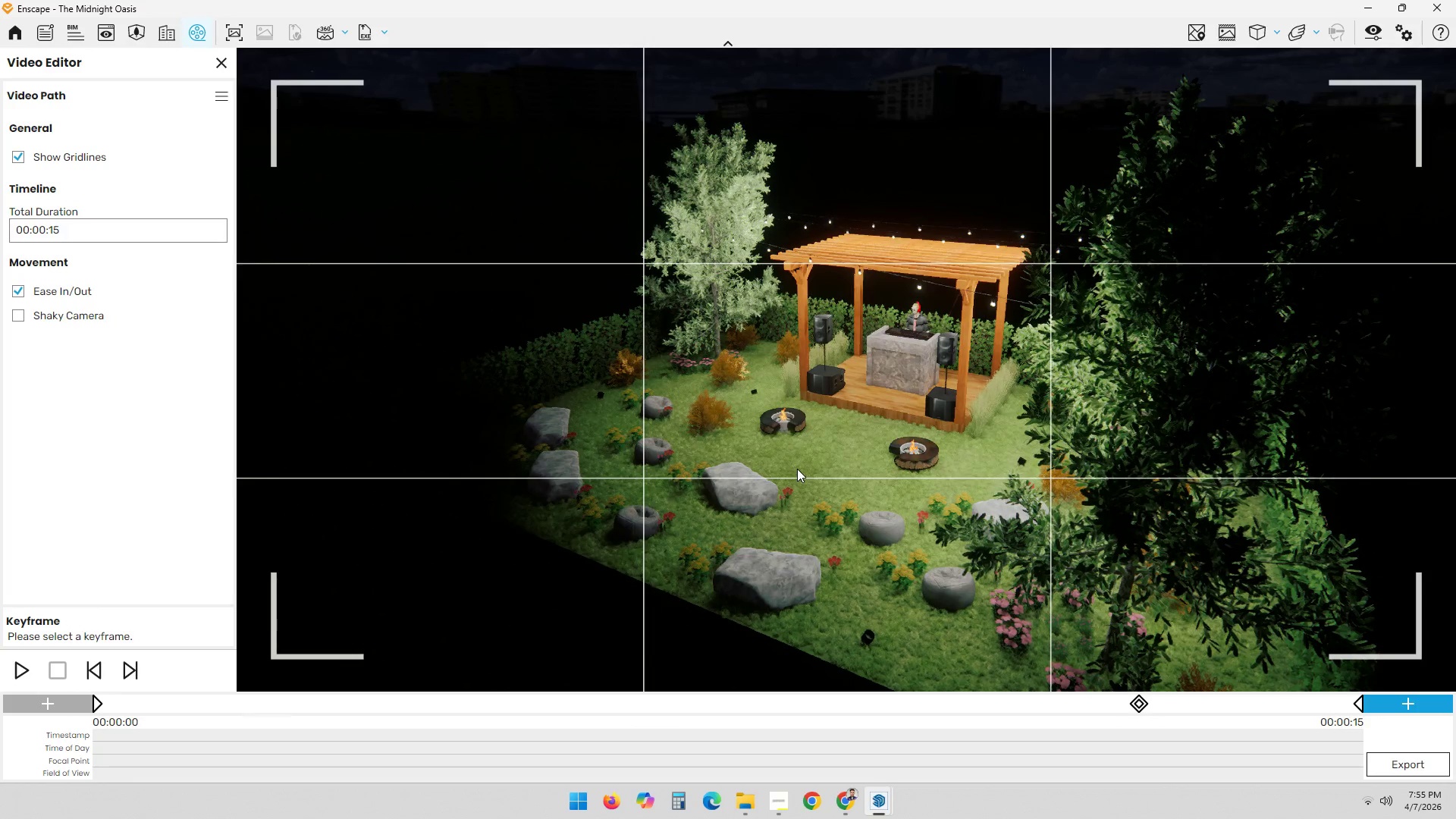 
mouse_move([234, 44])
 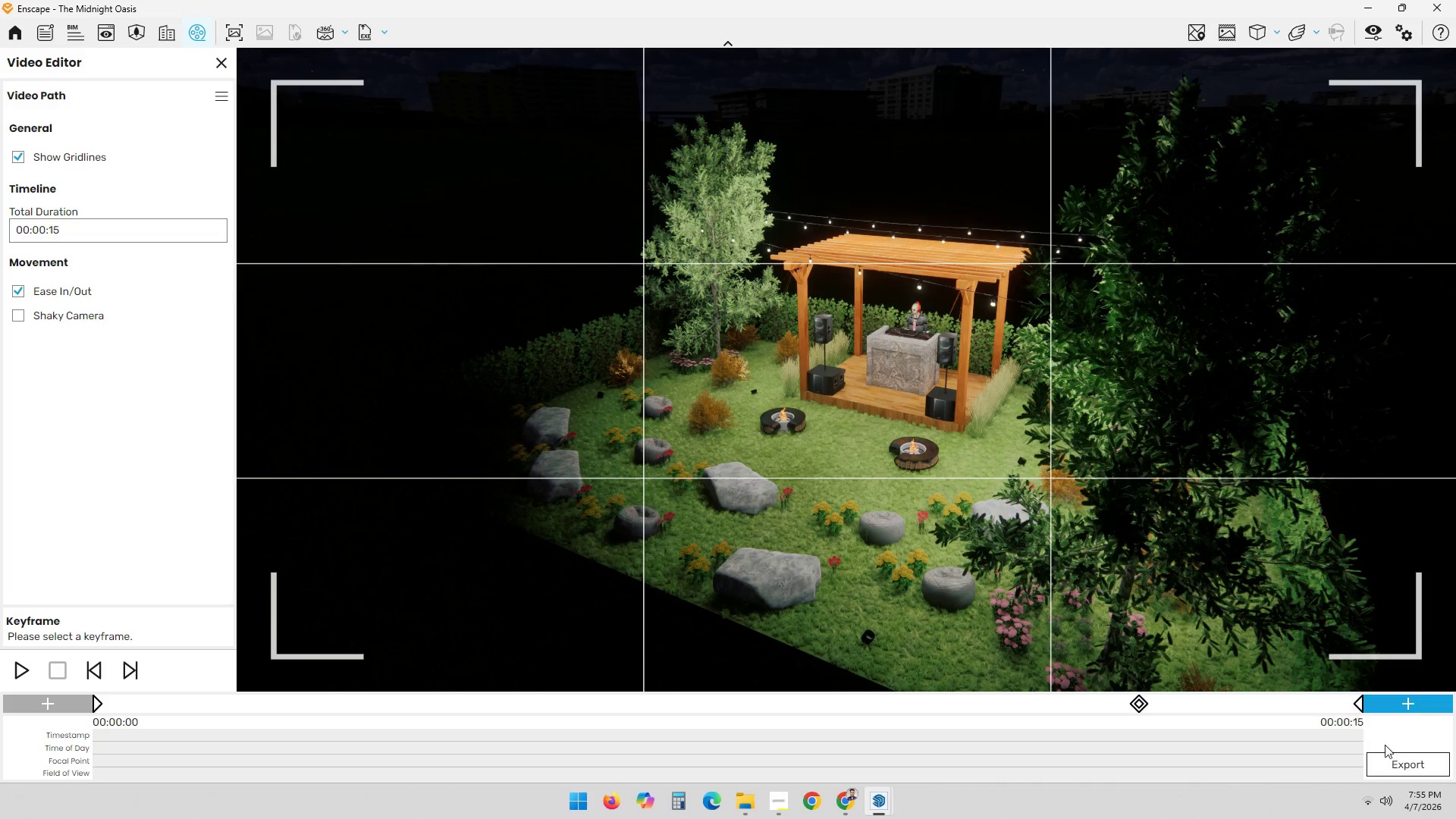 
wait(5.81)
 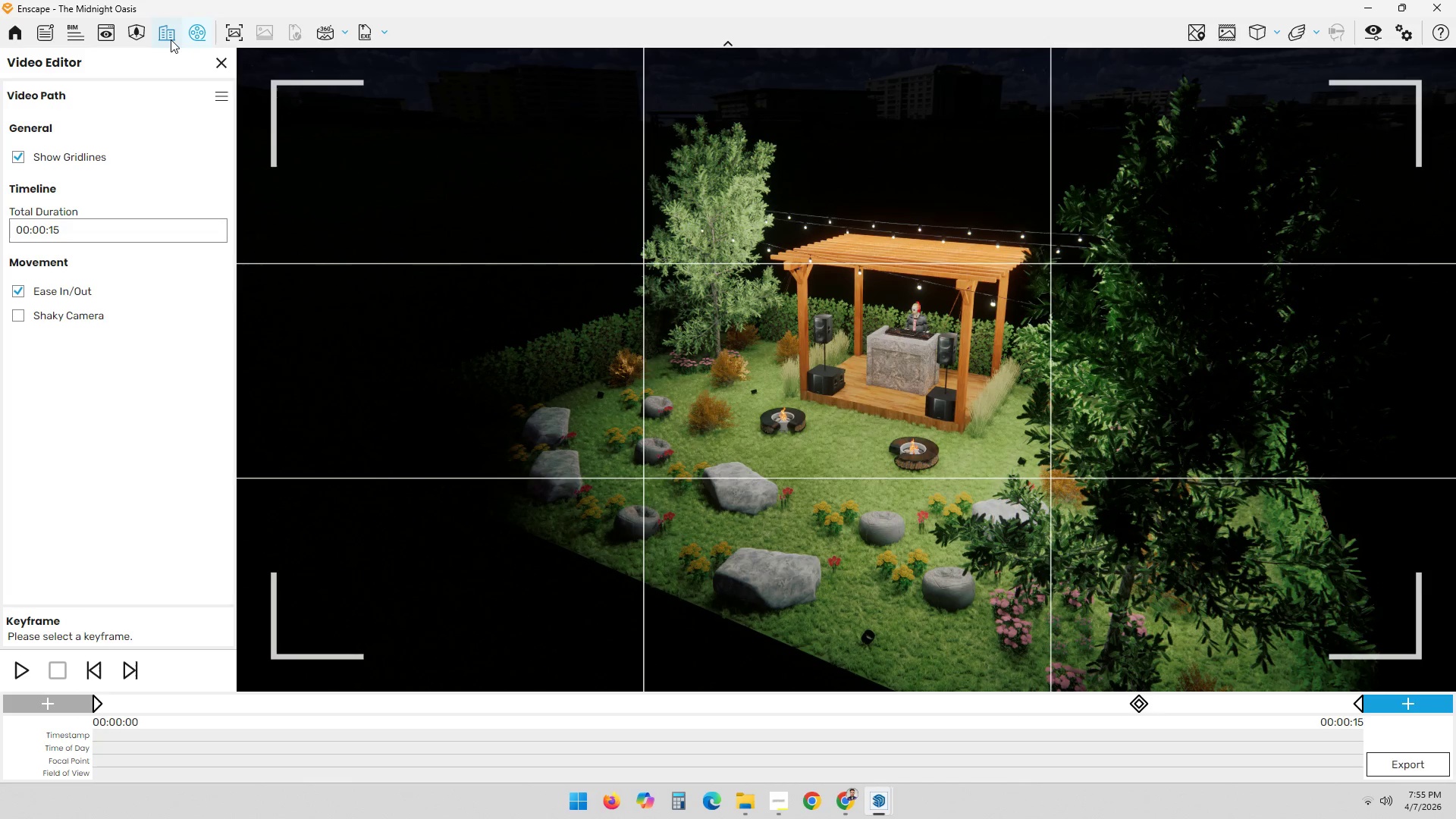 
left_click([1410, 767])
 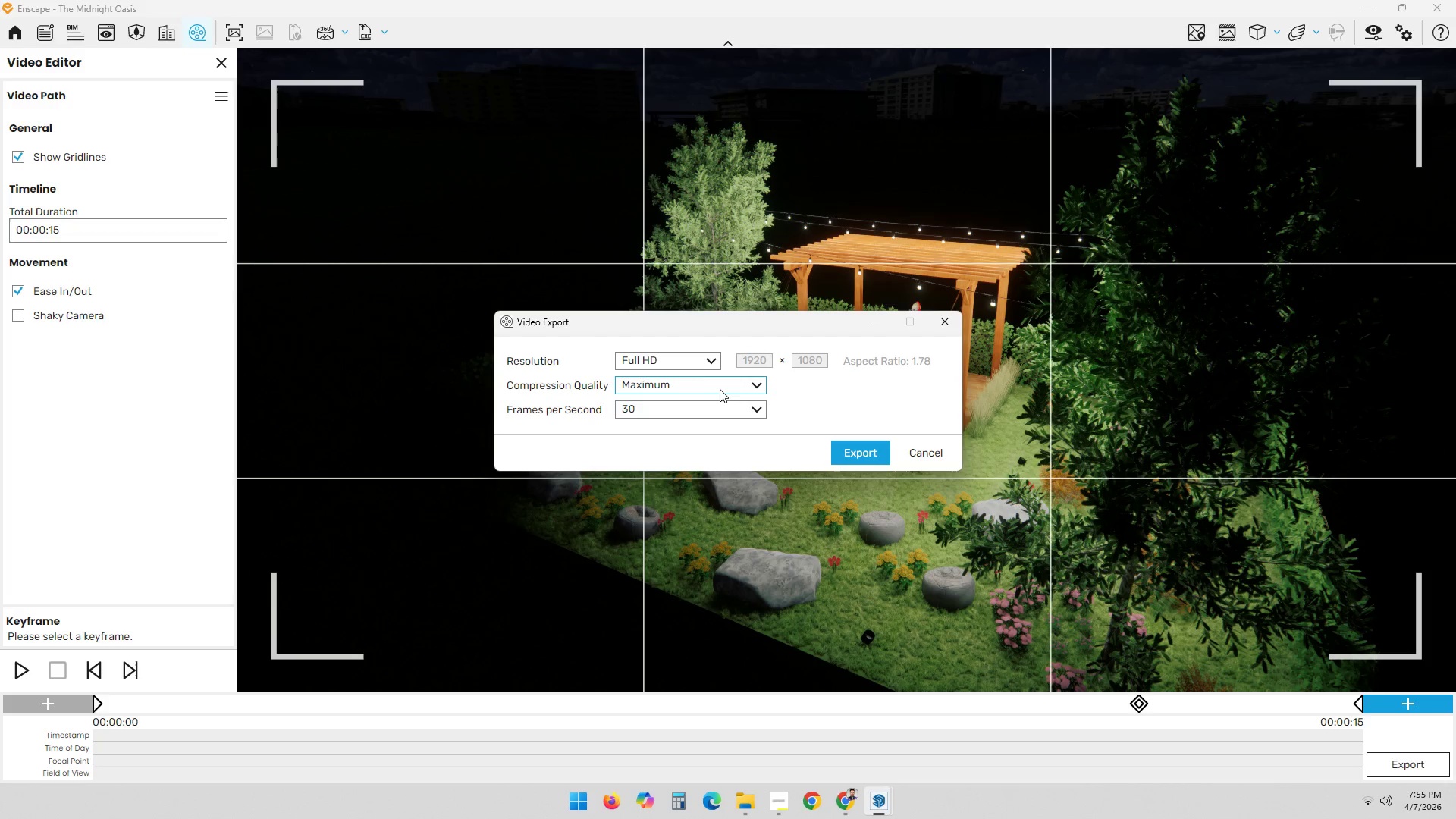 
left_click([700, 366])
 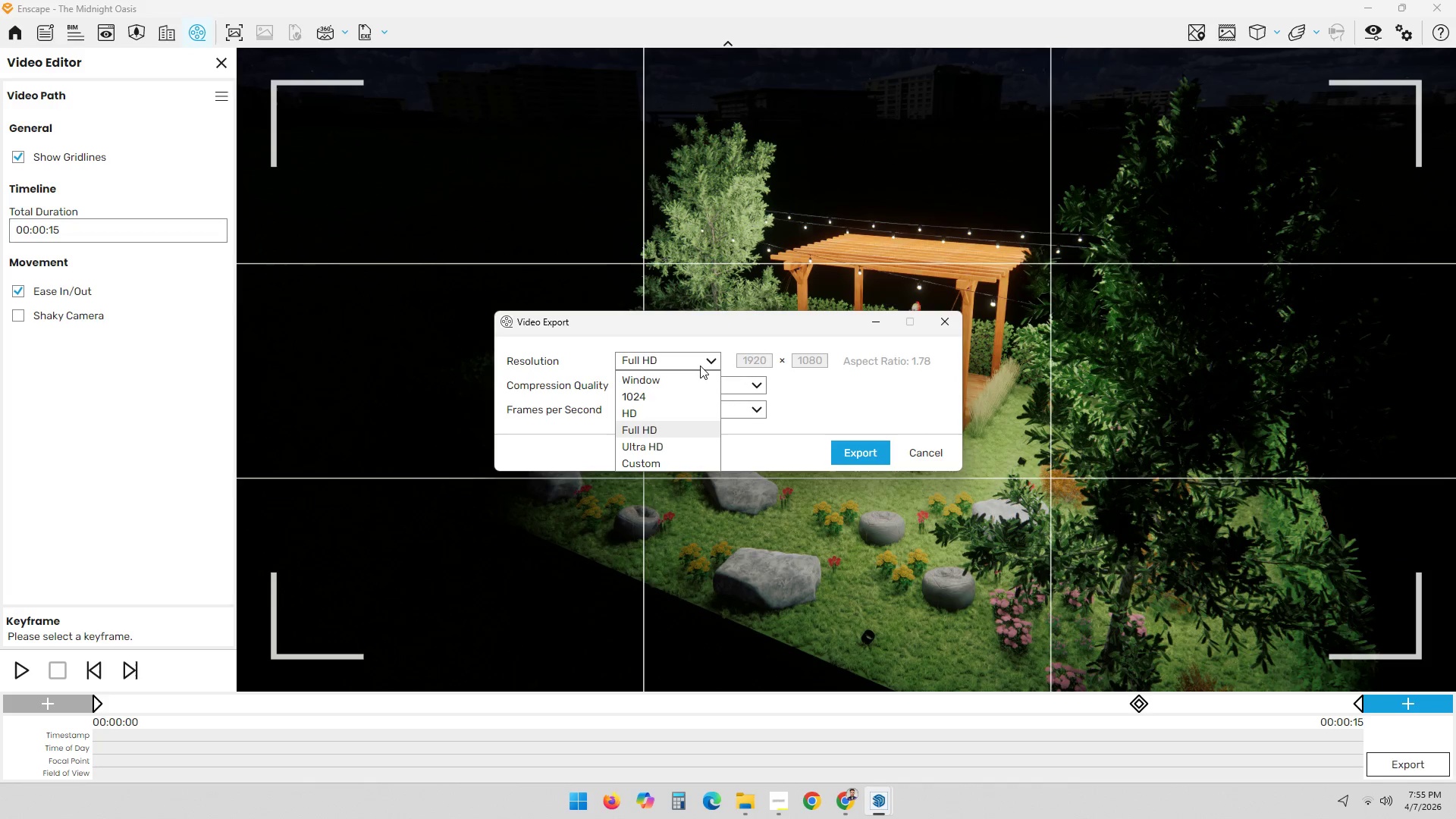 
left_click([700, 366])
 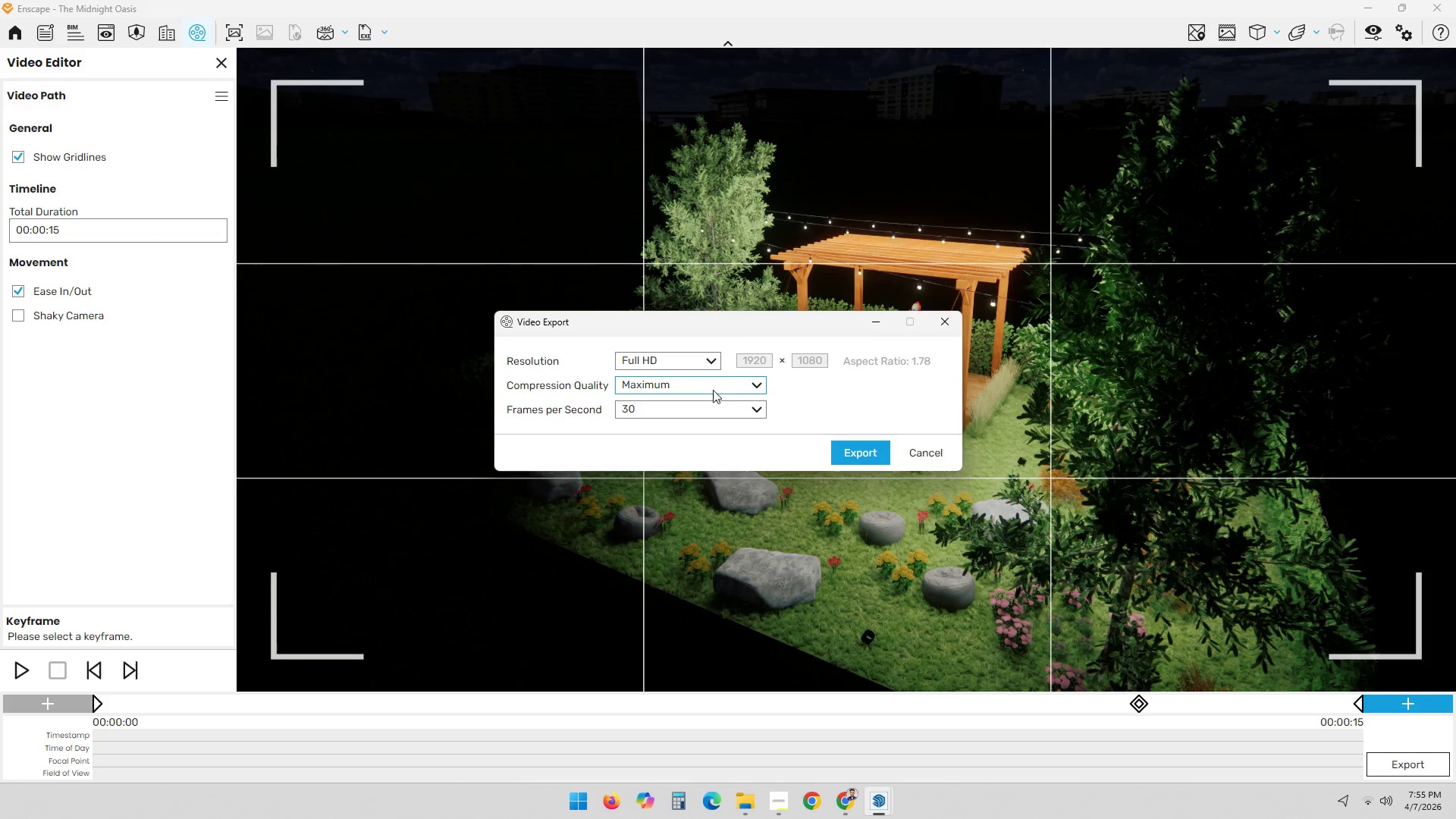 
left_click([714, 384])
 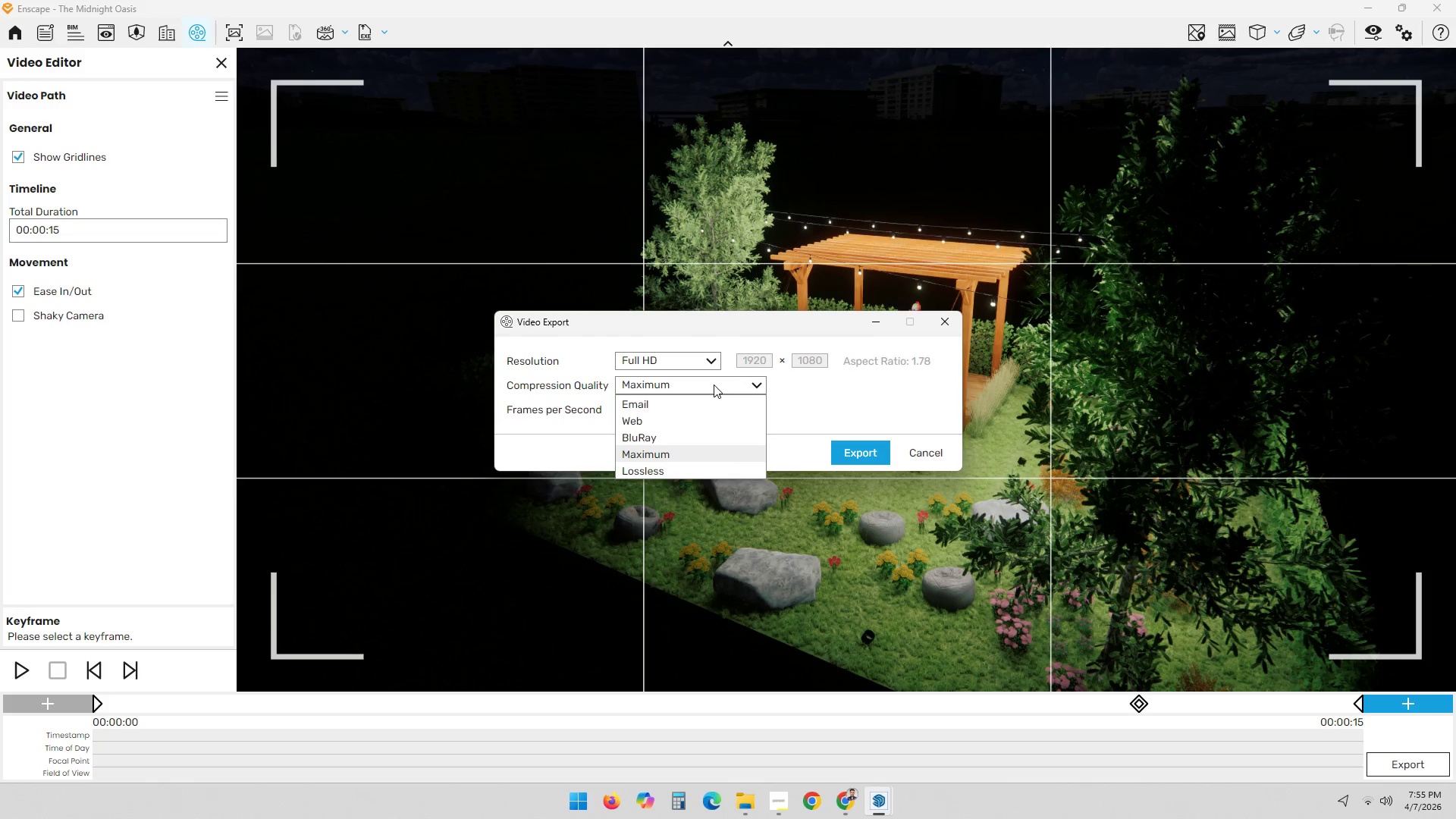 
left_click([714, 384])
 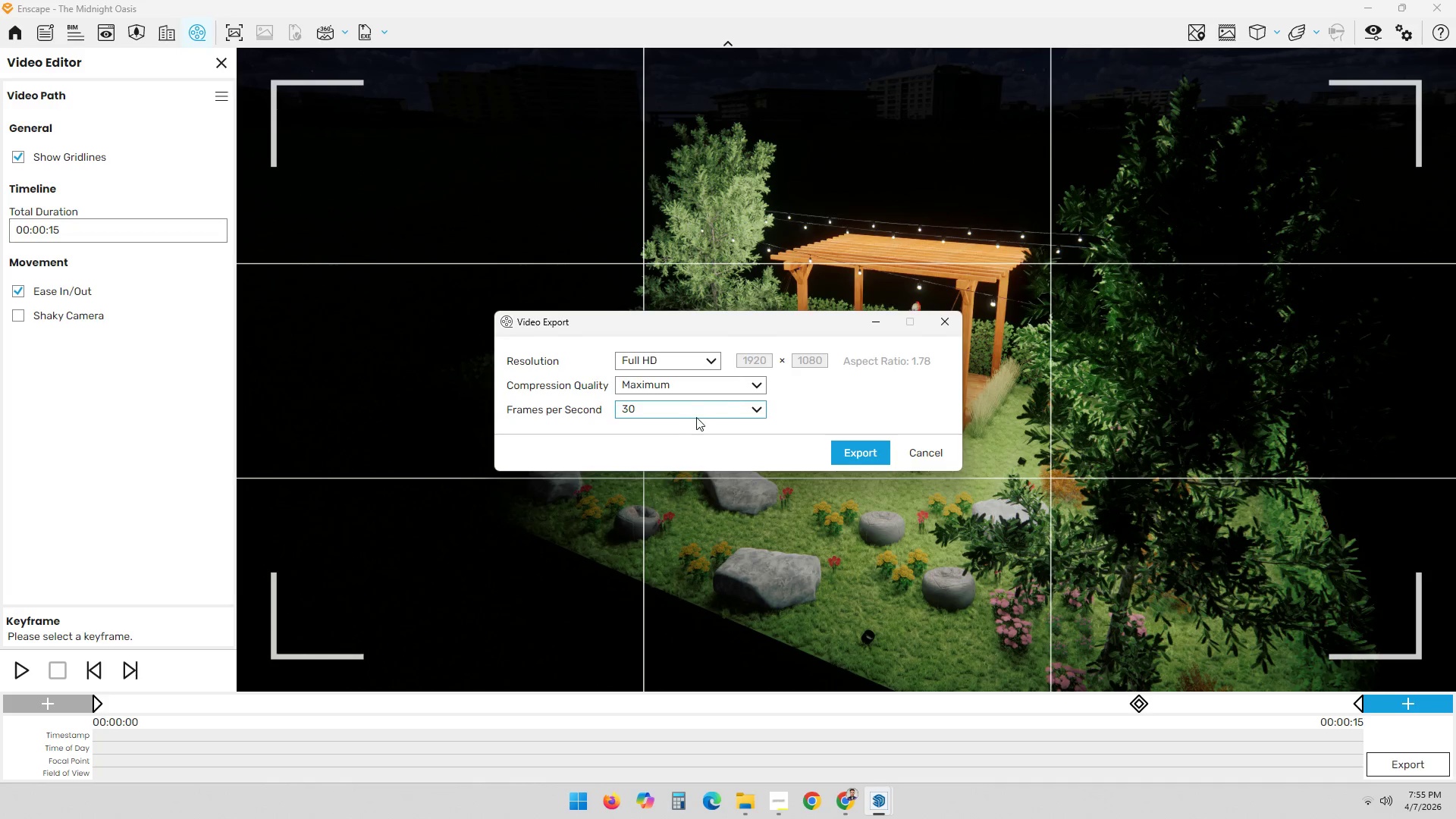 
left_click([700, 410])
 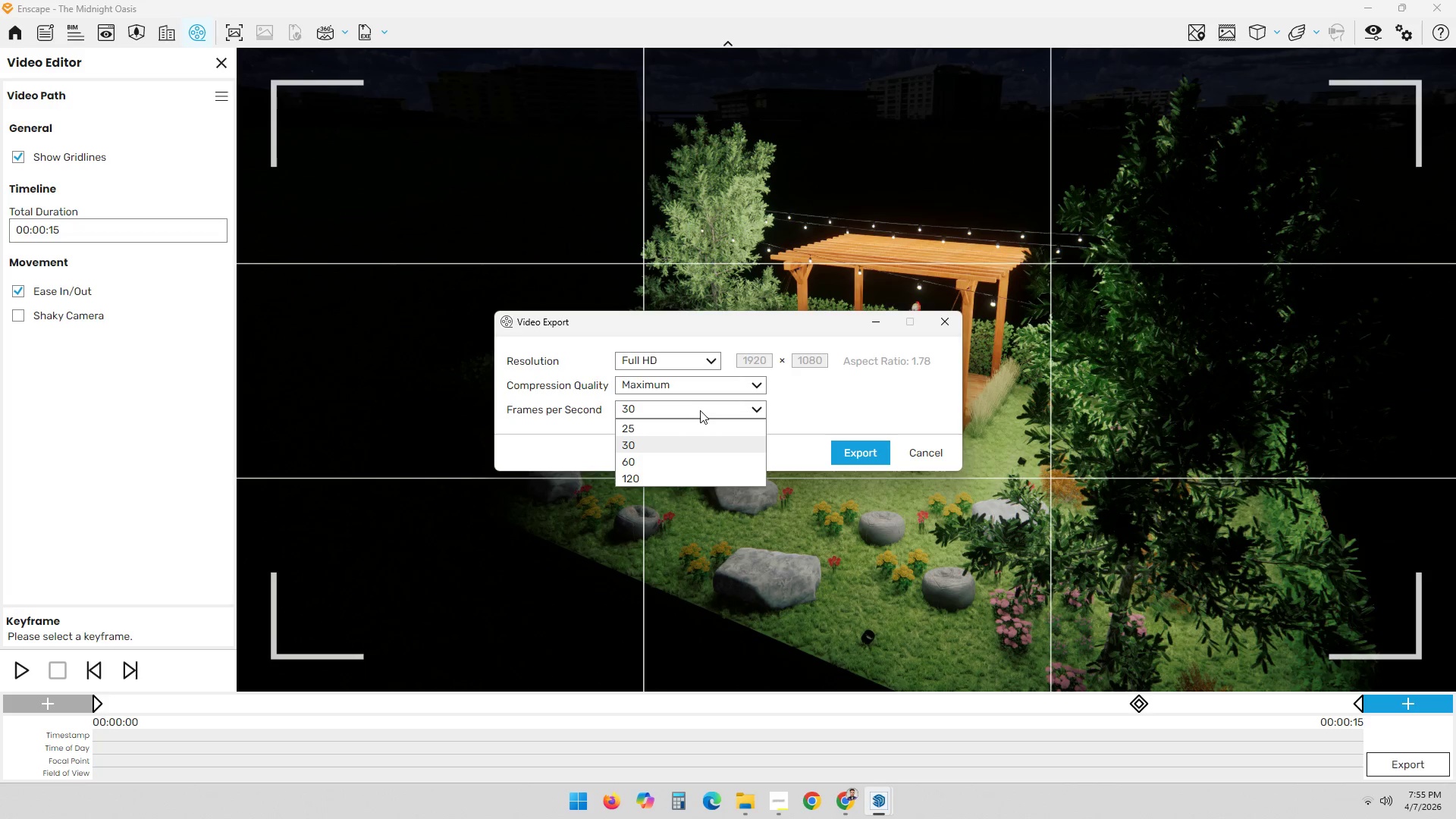 
scroll: coordinate [692, 443], scroll_direction: down, amount: 4.0
 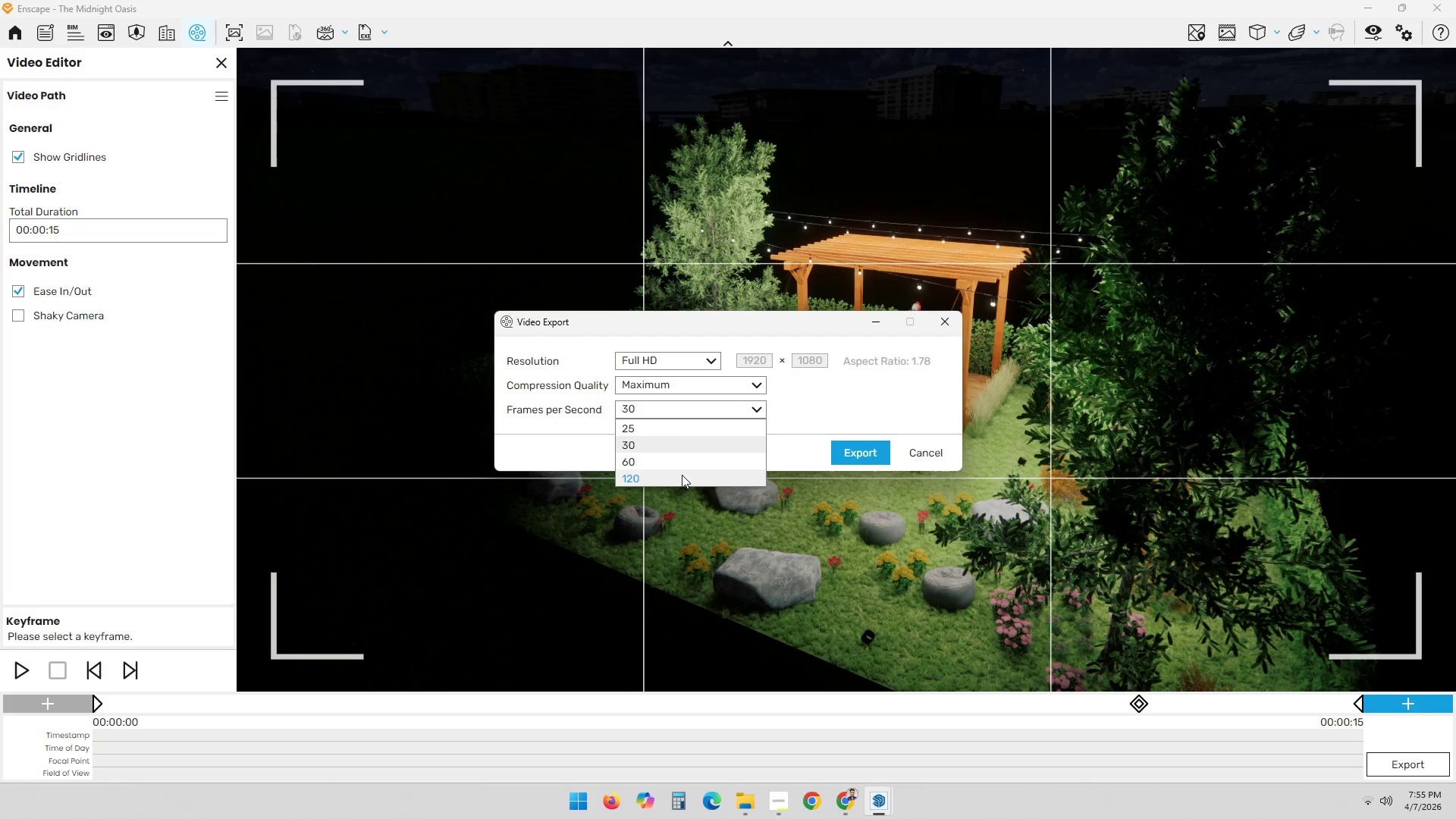 
wait(6.55)
 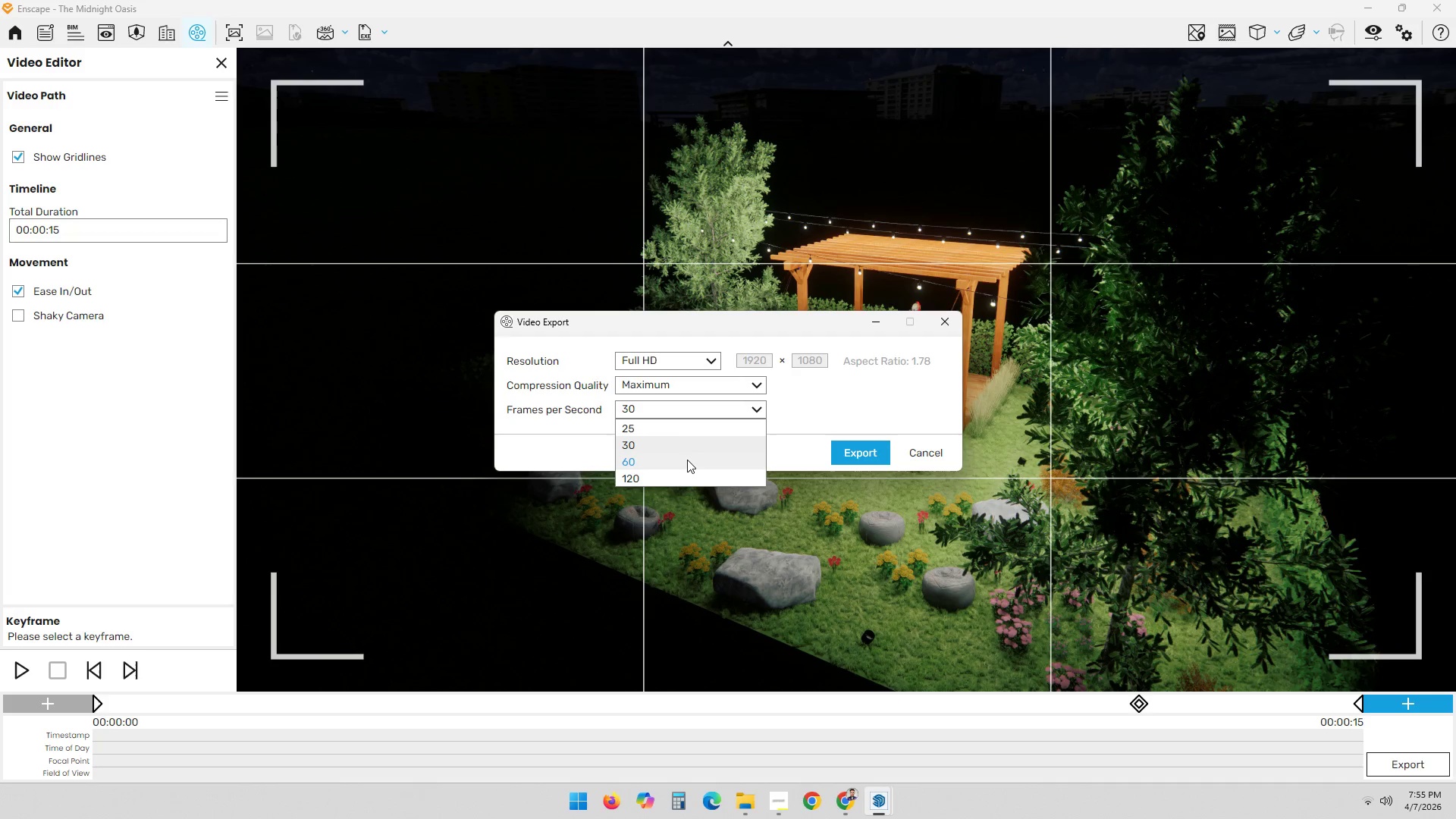 
left_click([676, 476])
 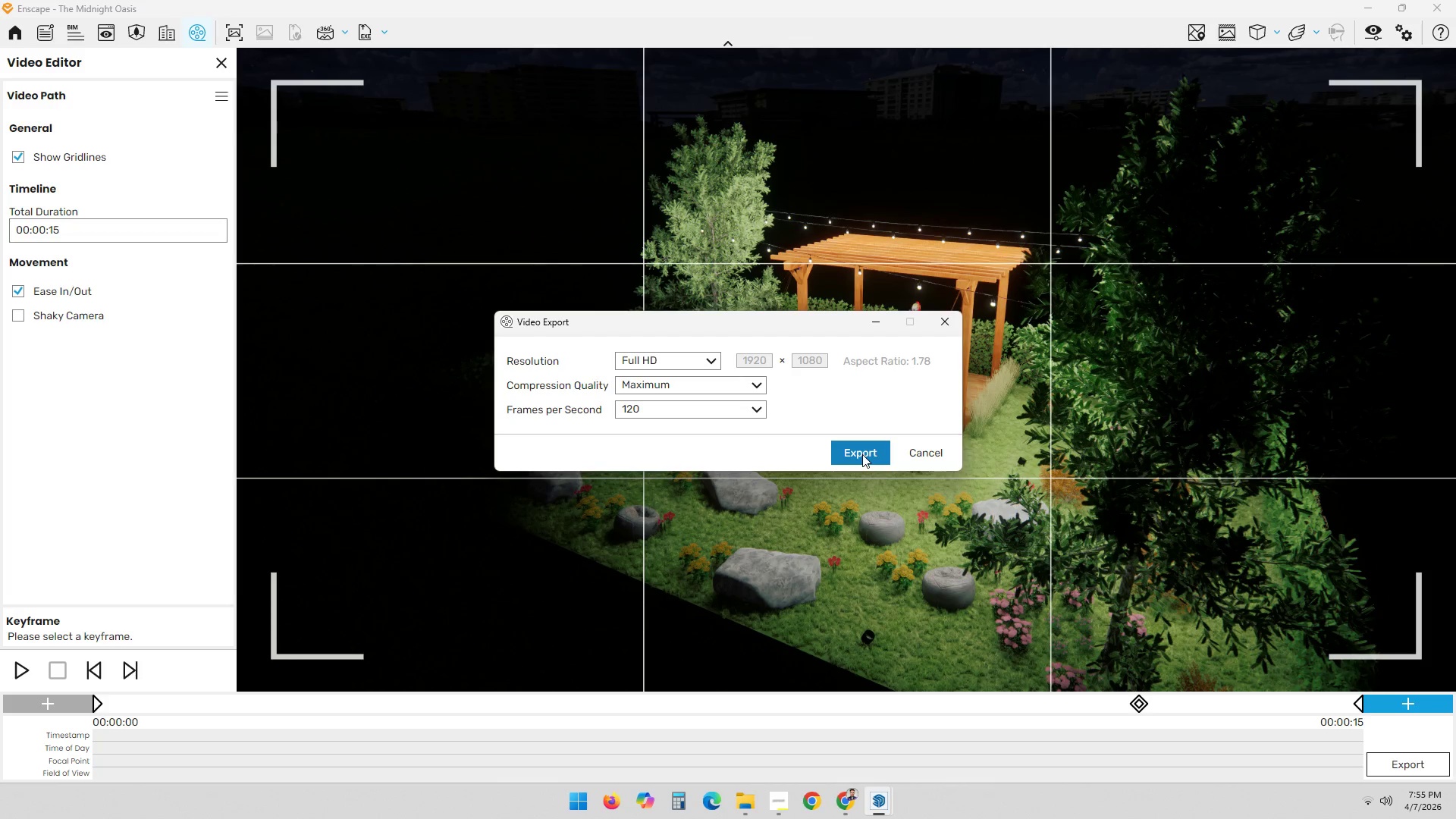 
left_click([862, 454])
 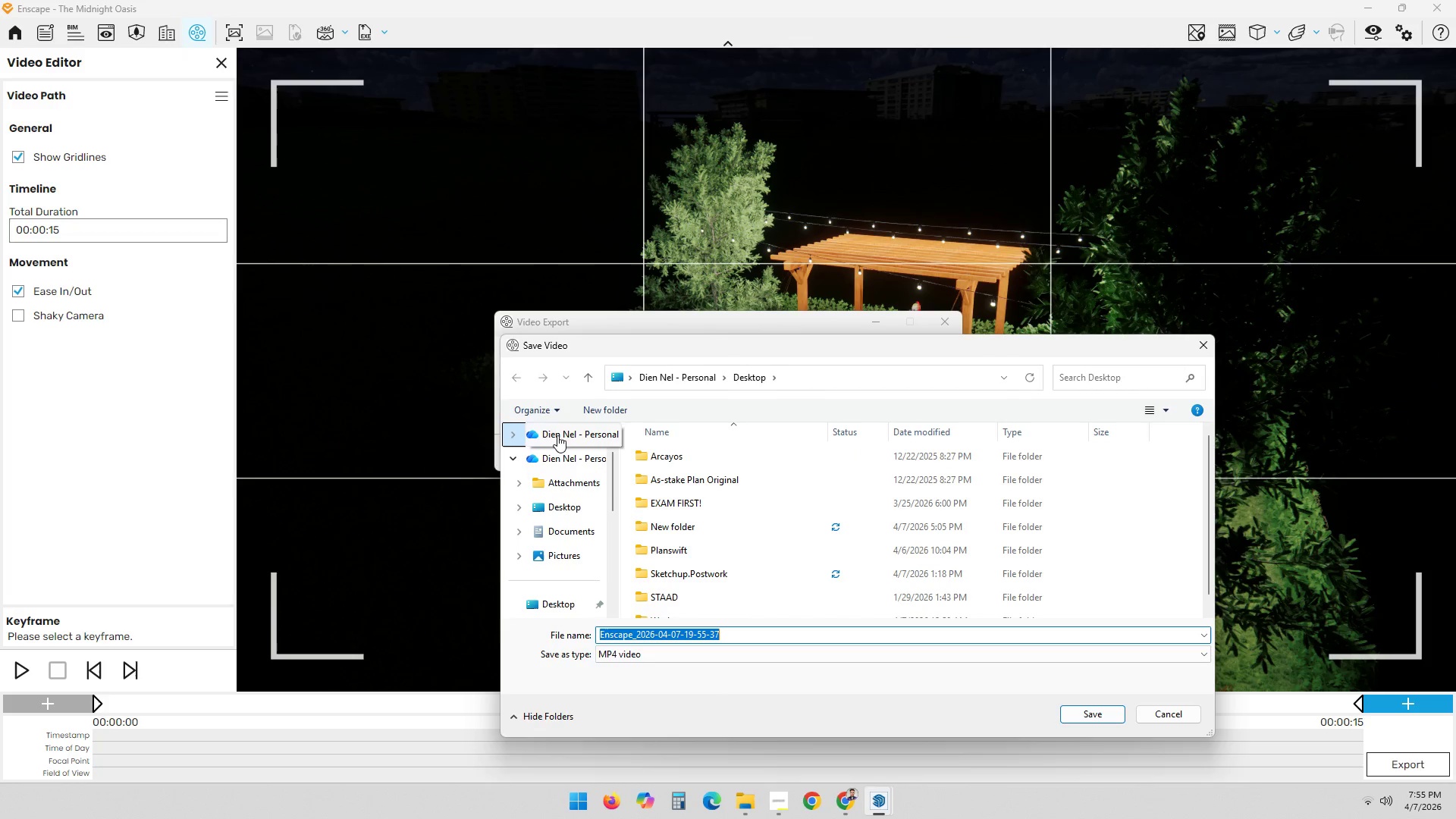 
scroll: coordinate [550, 504], scroll_direction: up, amount: 3.0
 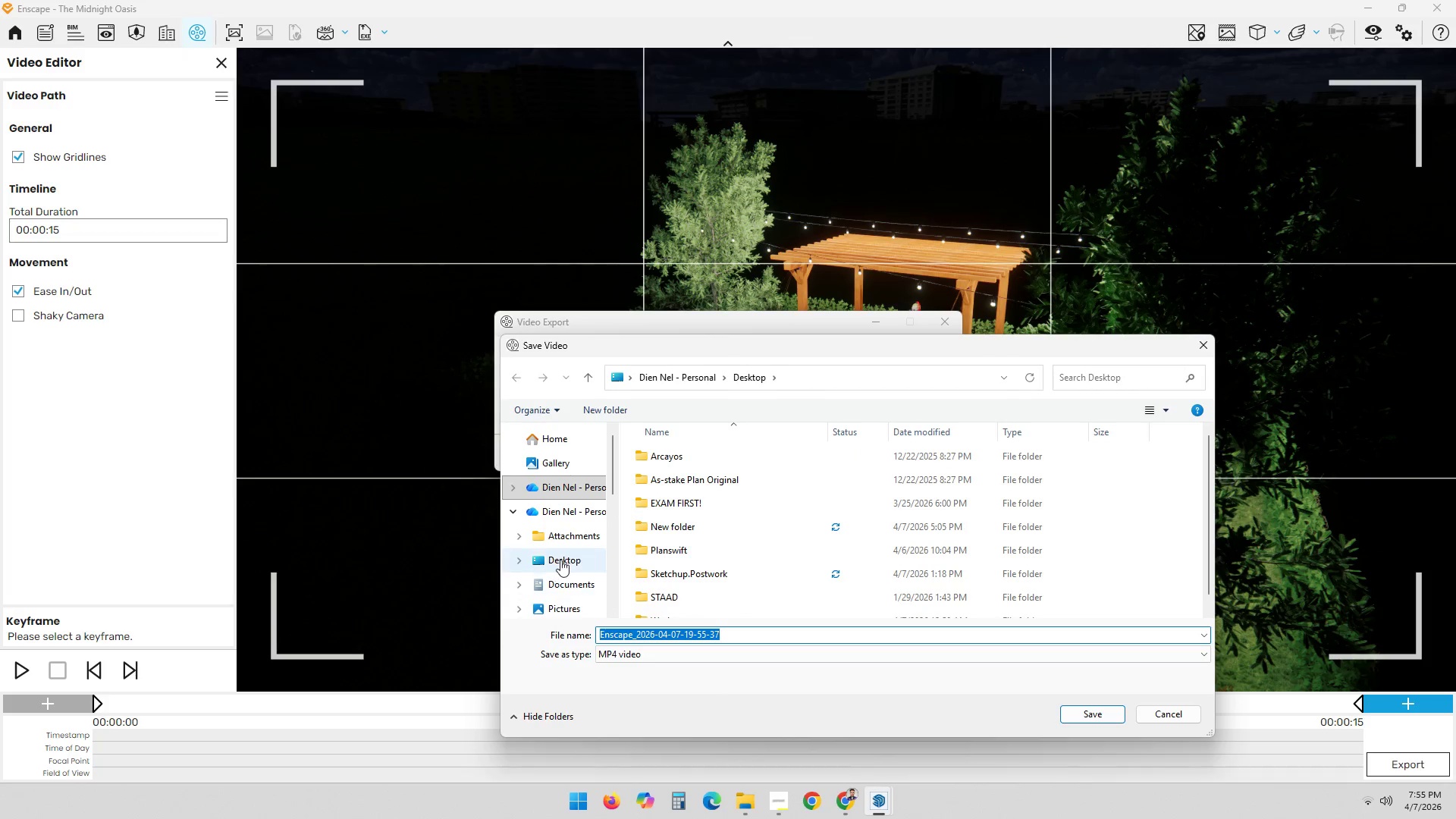 
left_click([560, 558])
 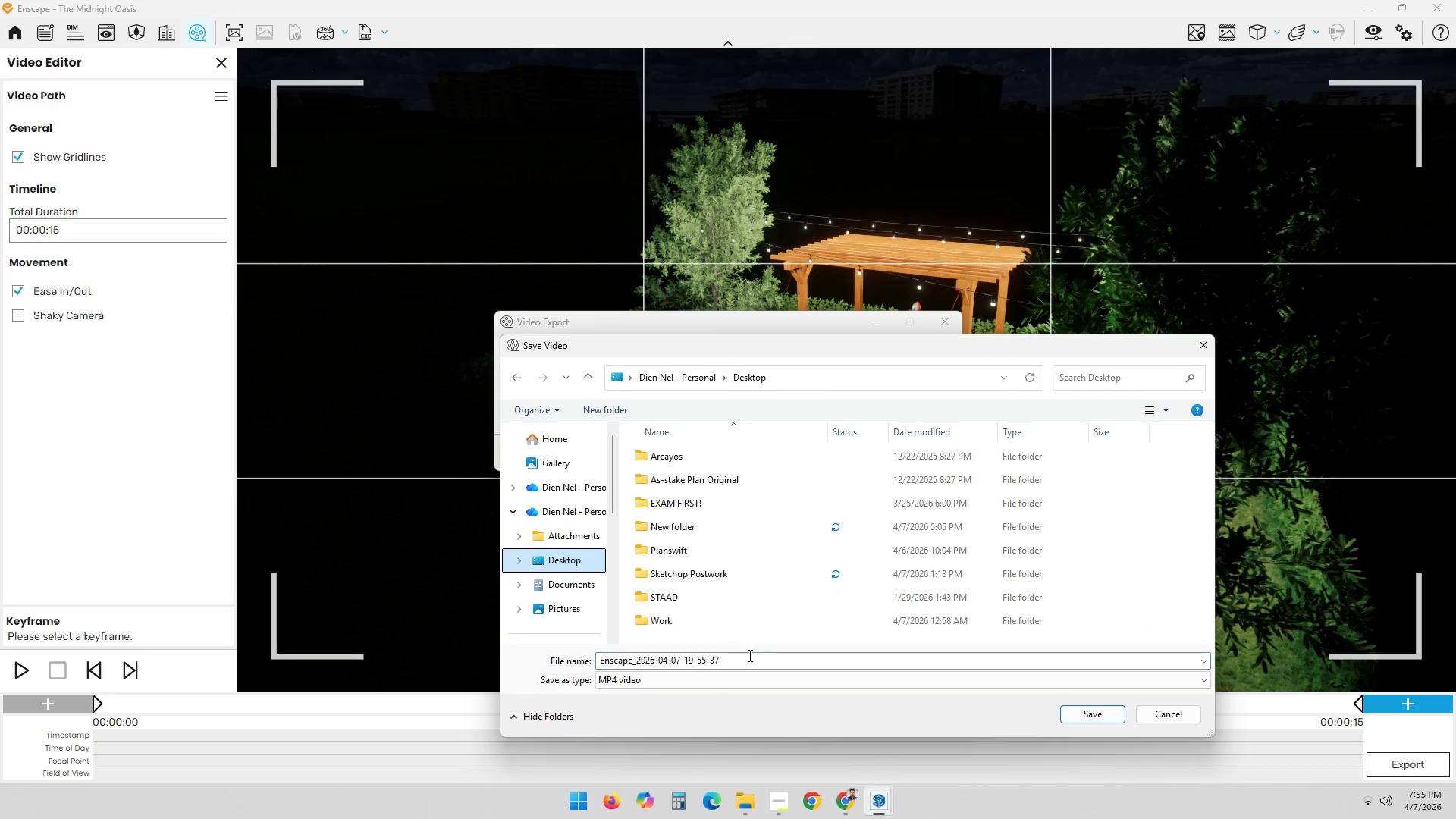 
left_click([745, 660])
 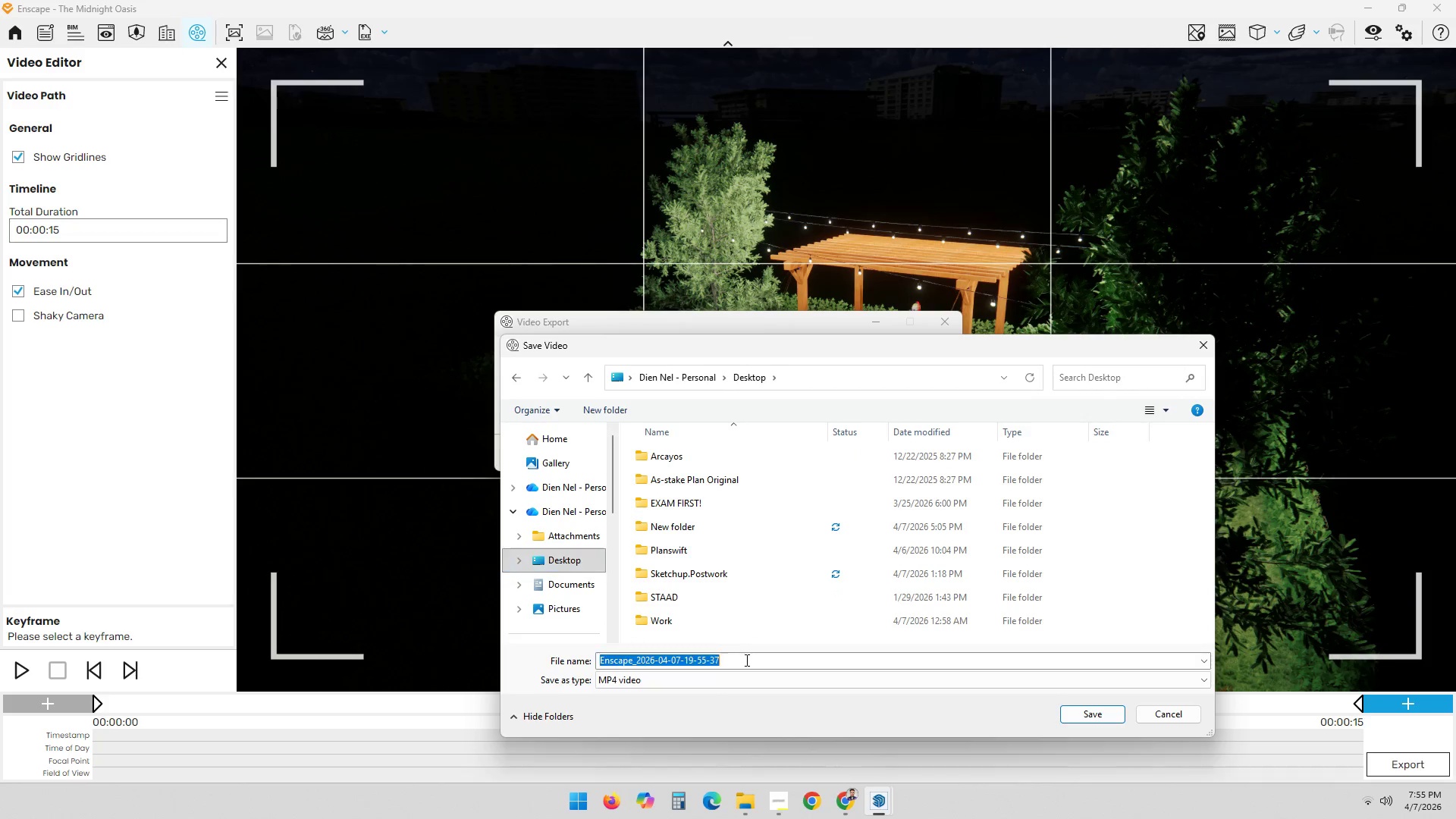 
key(Control+ControlLeft)
 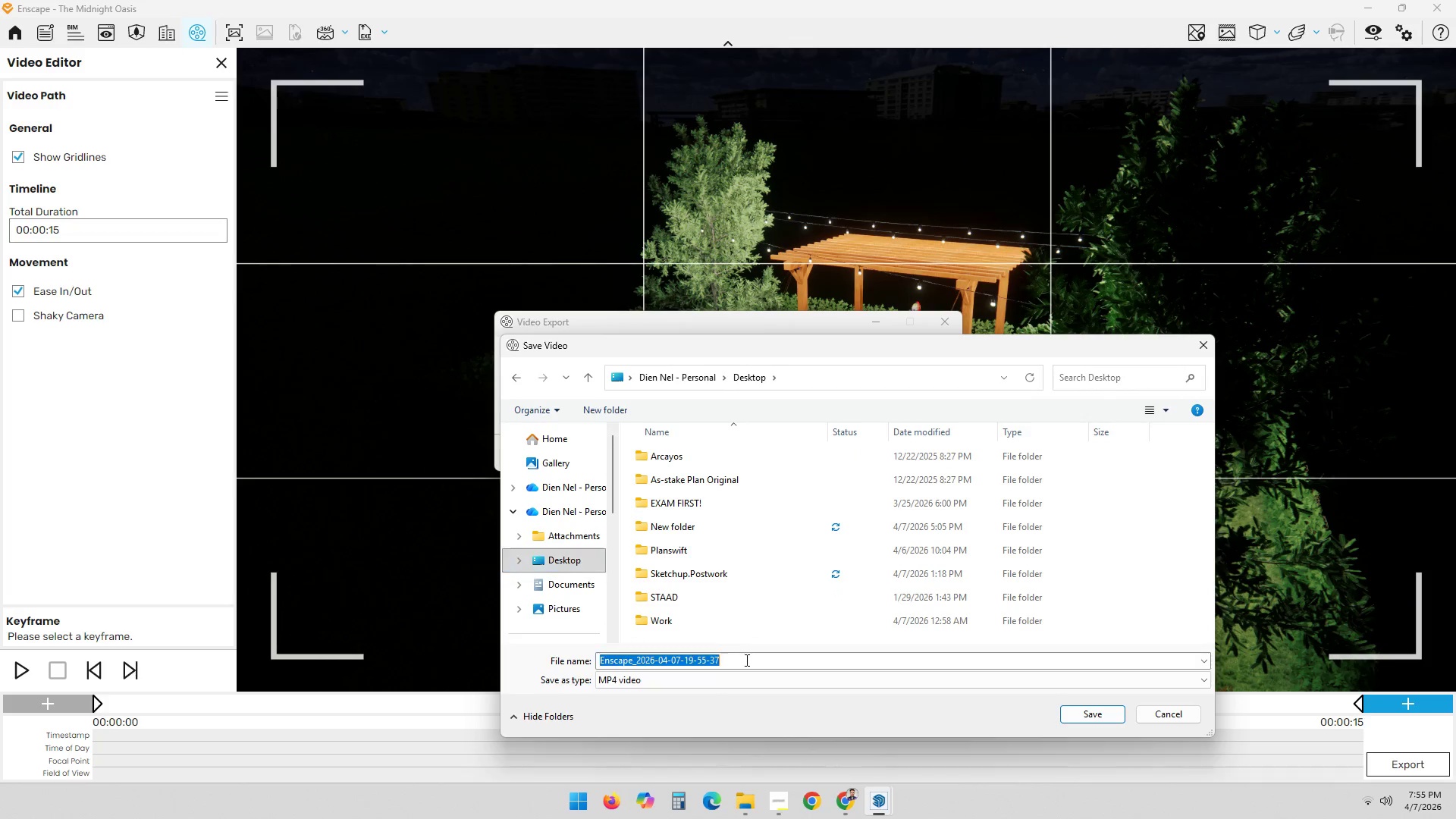 
key(Control+A)
 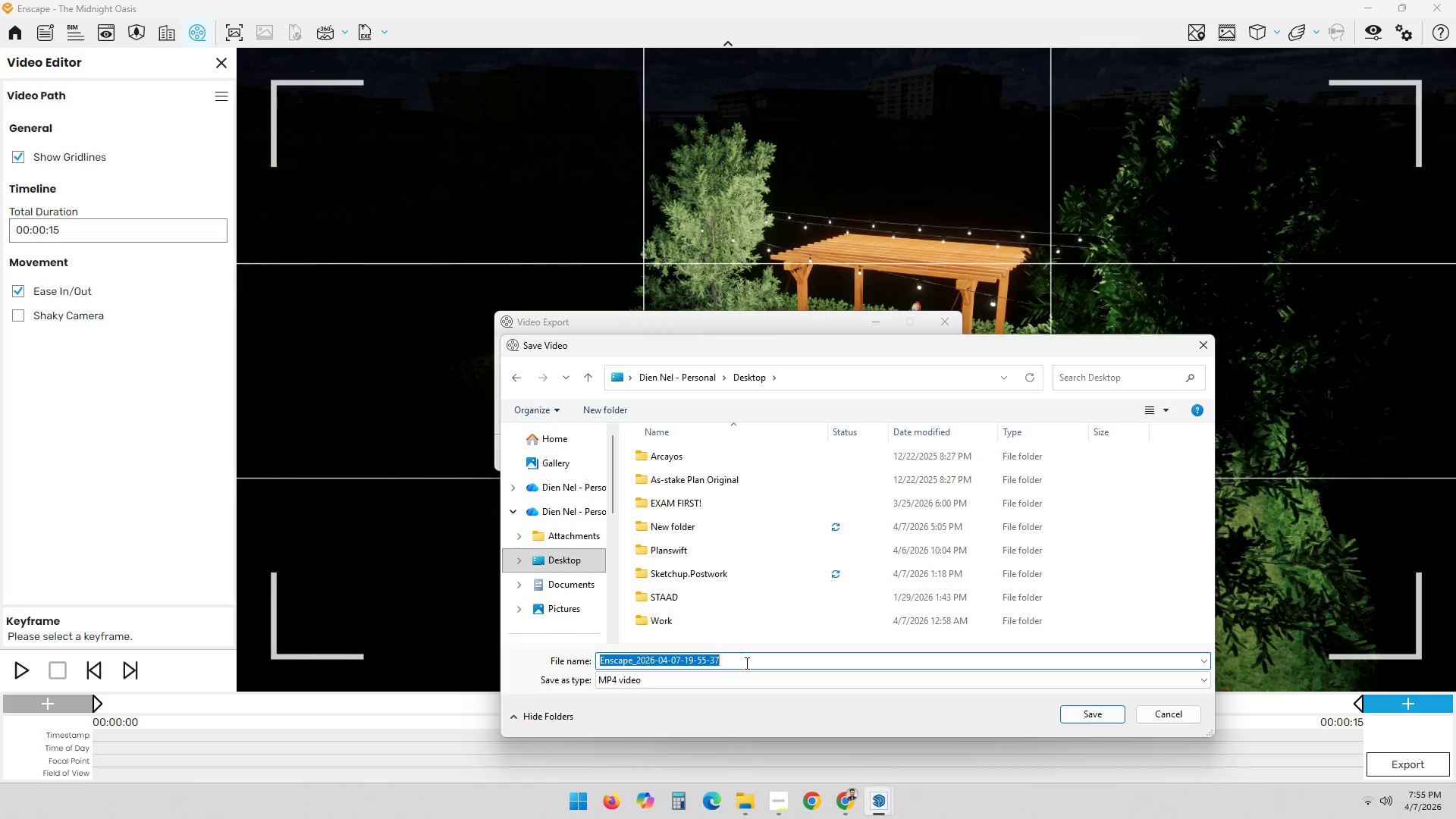 
wait(14.3)
 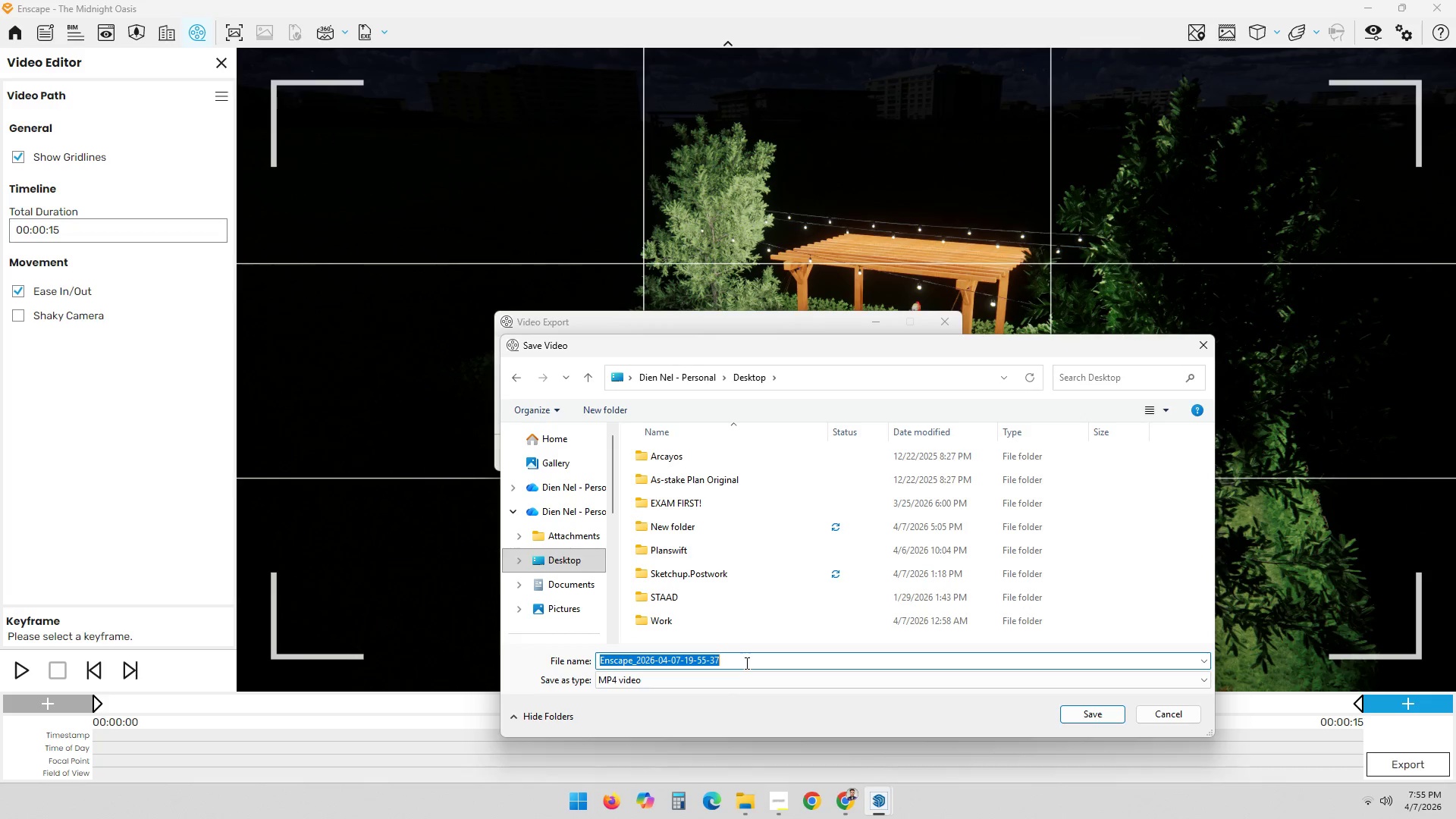 
type(Orbita)
 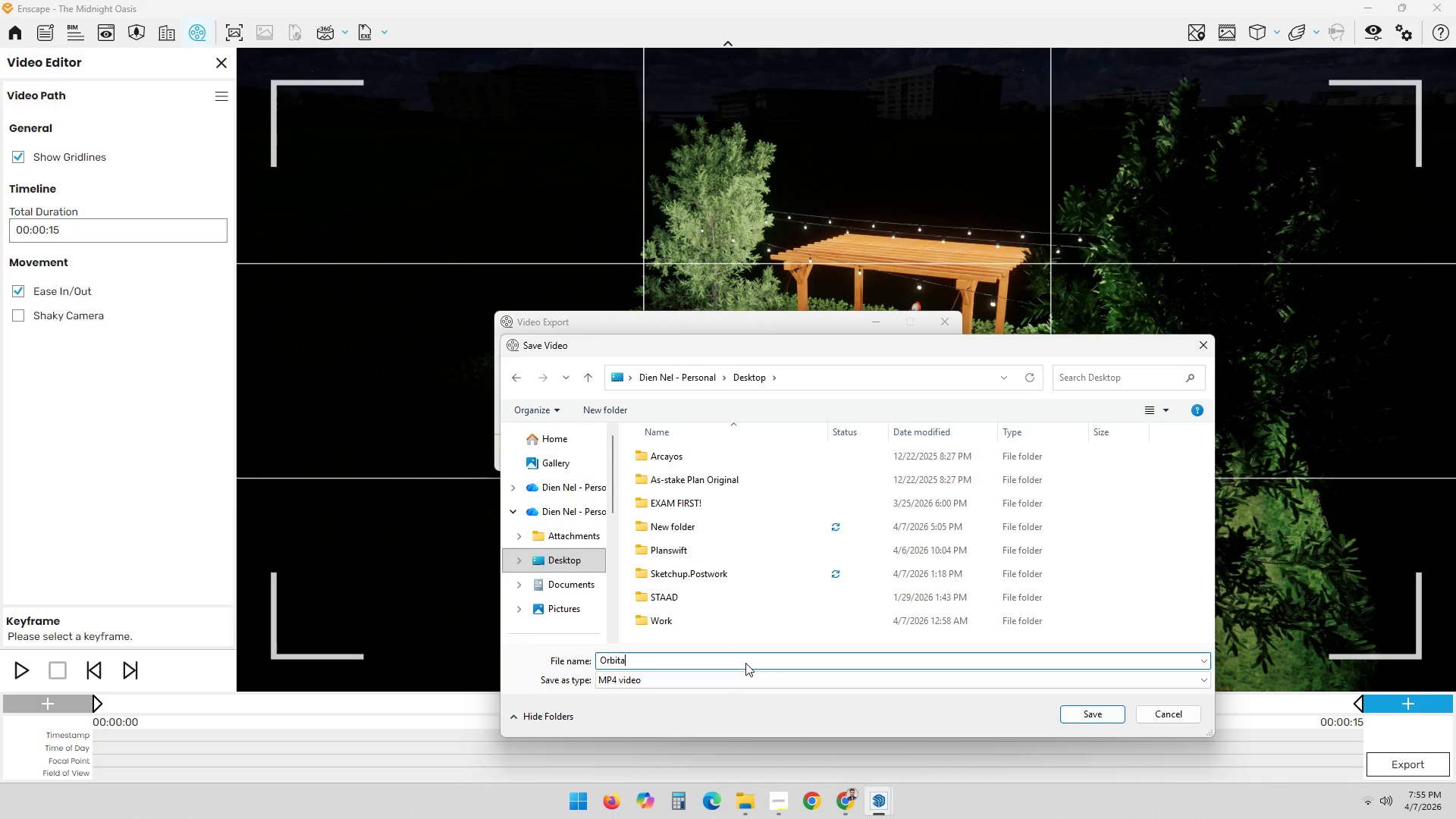 
key(Control+ControlLeft)
 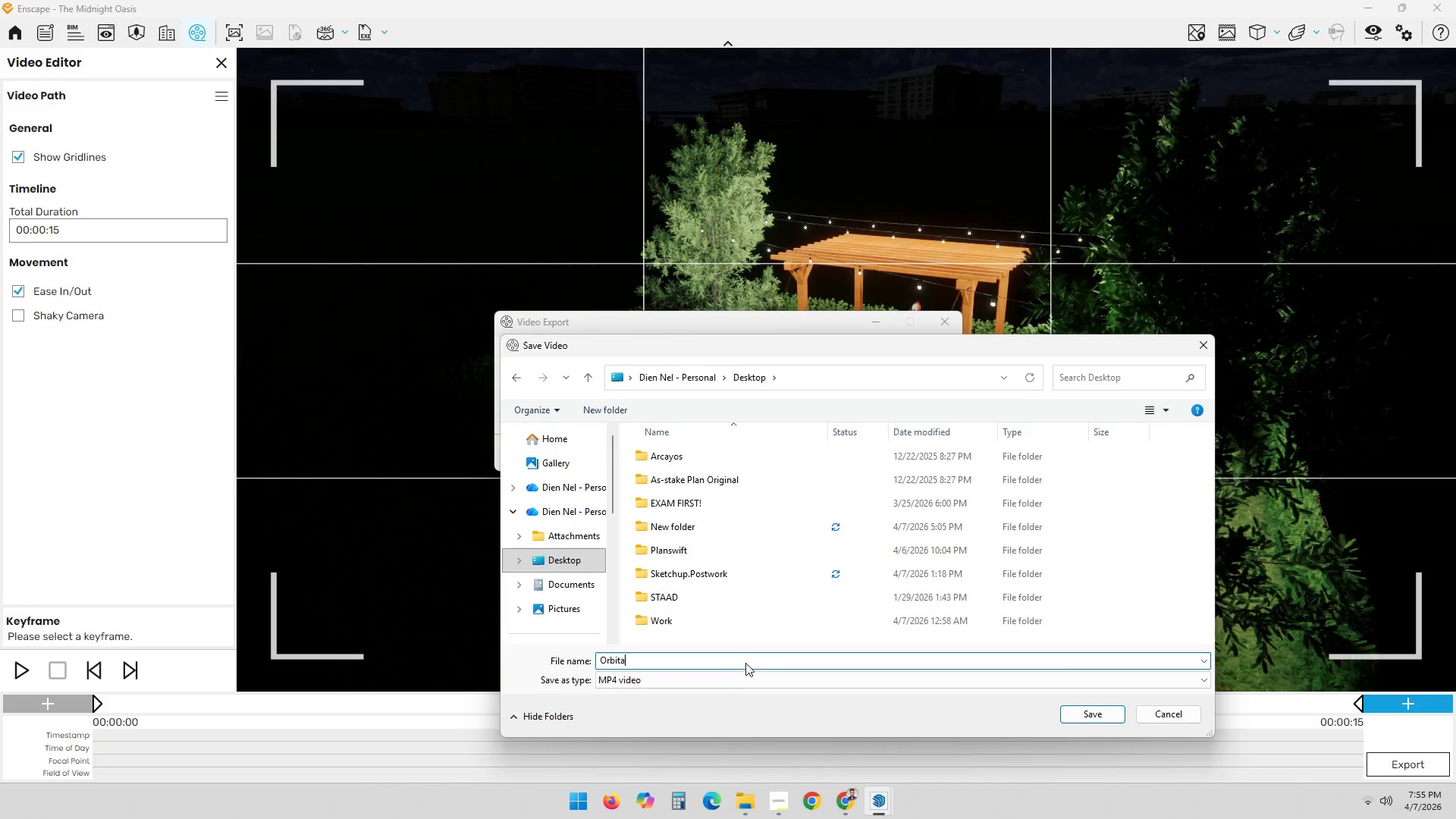 
key(Control+A)
 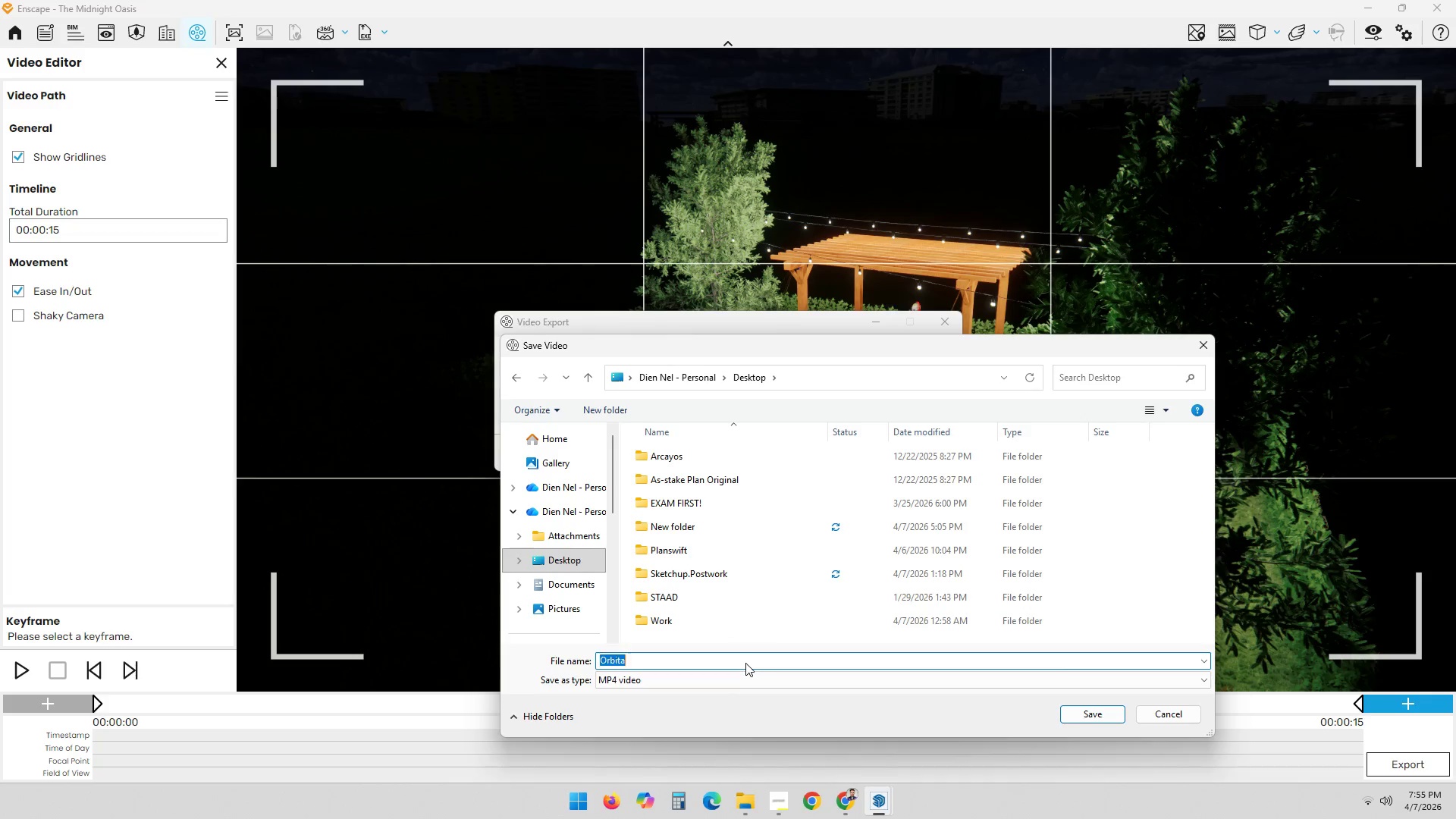 
type(Fly-through)
 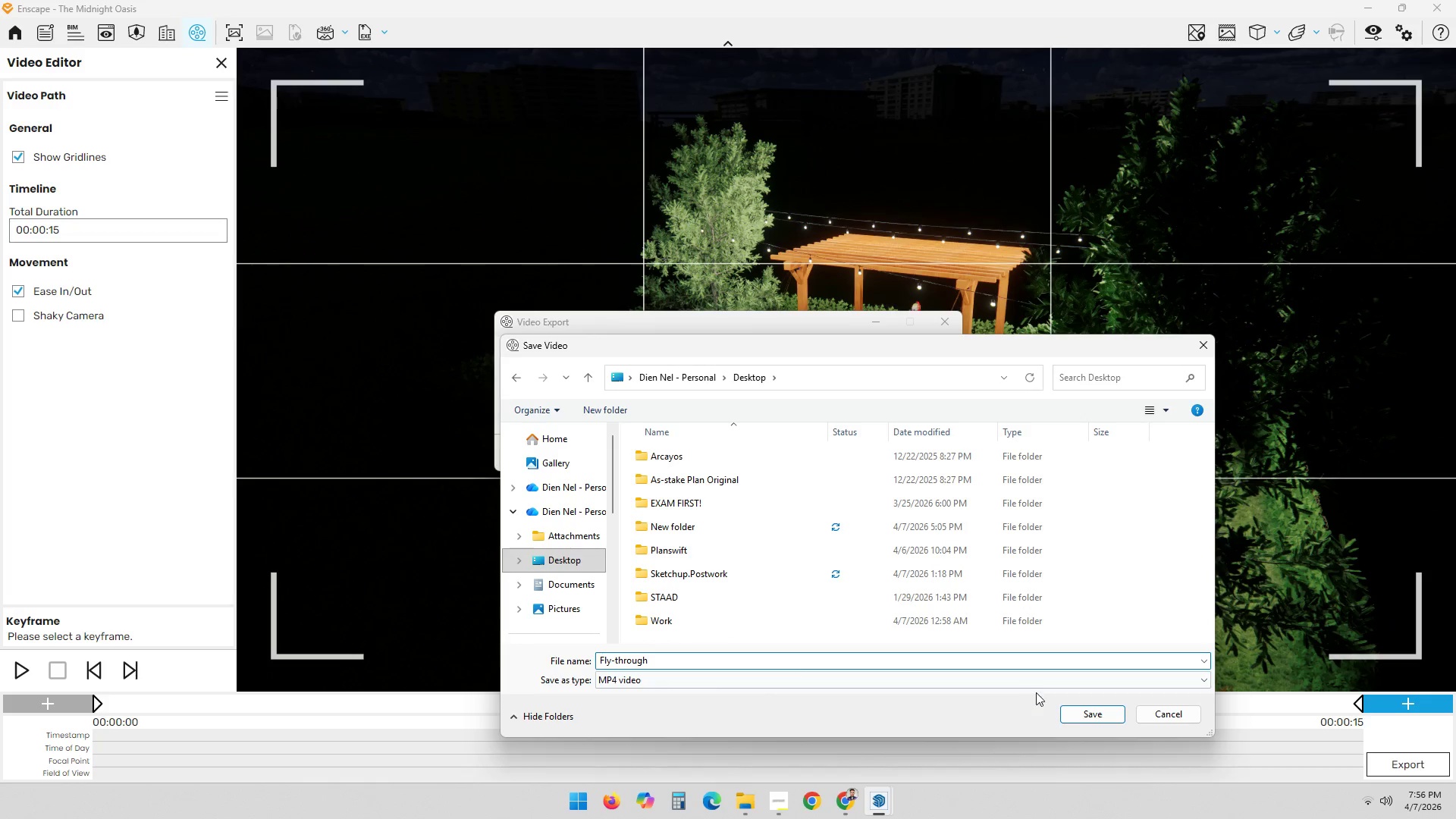 
left_click([1079, 710])
 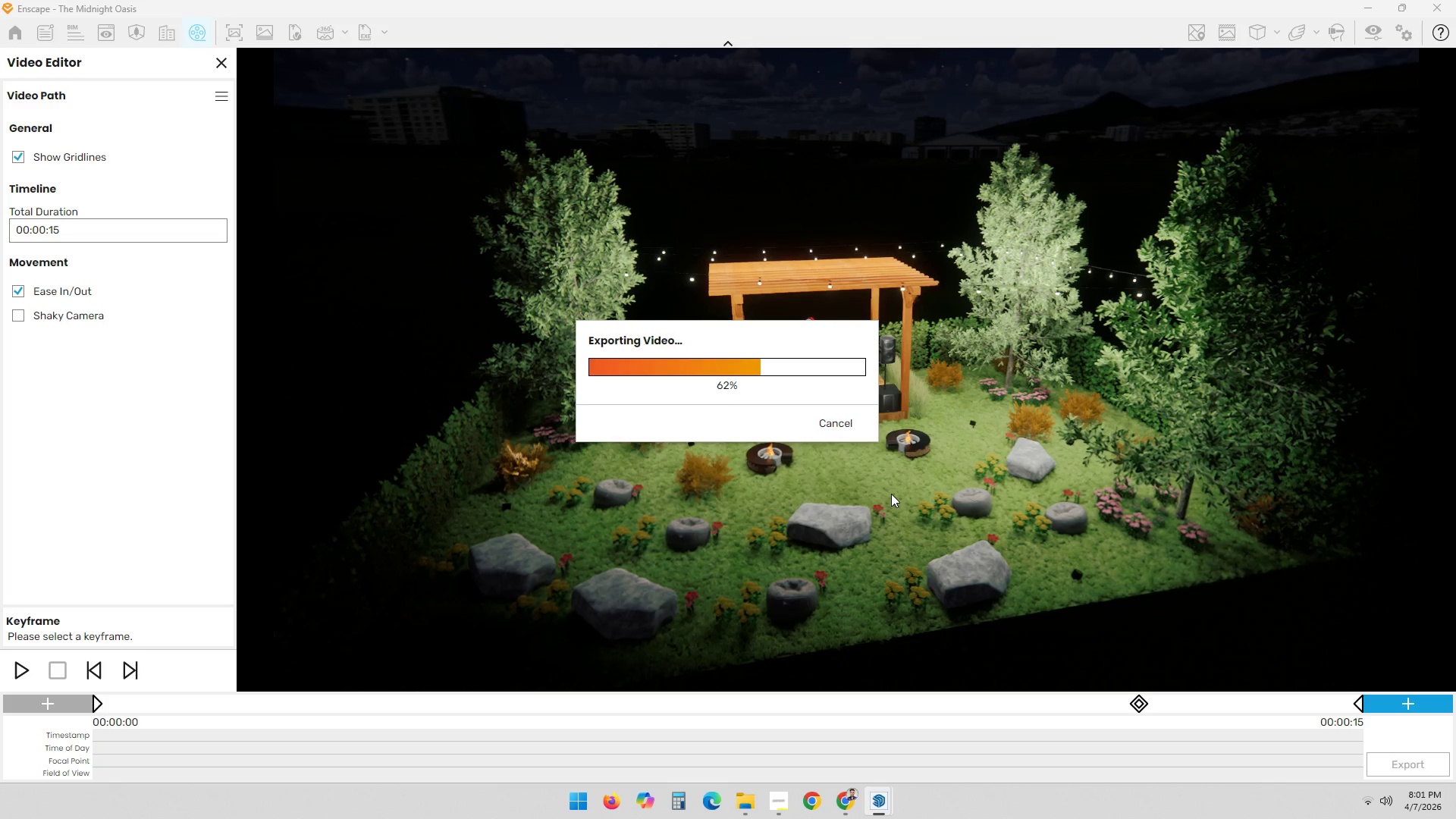 
wait(343.92)
 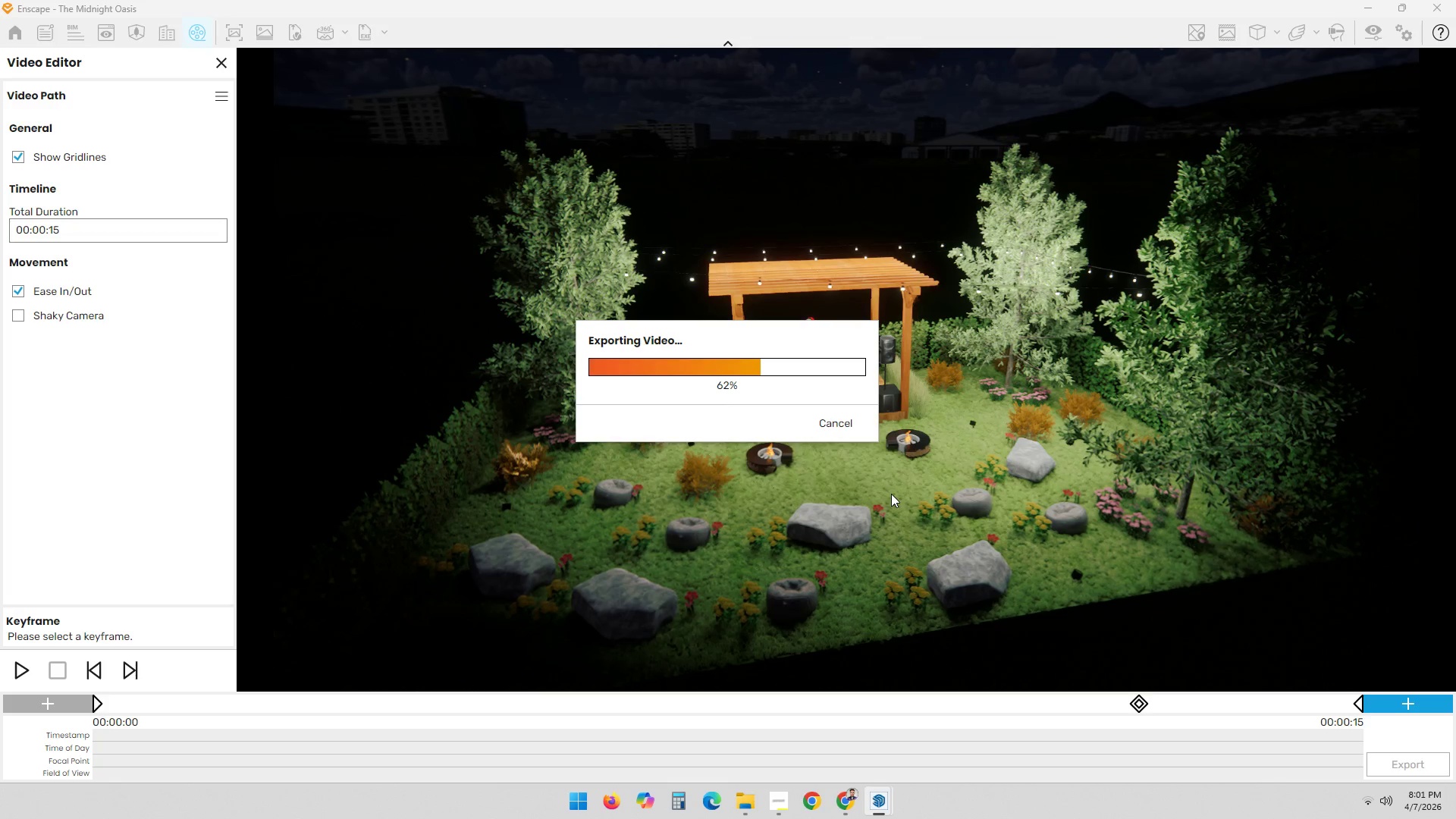 
mouse_move([782, 742])
 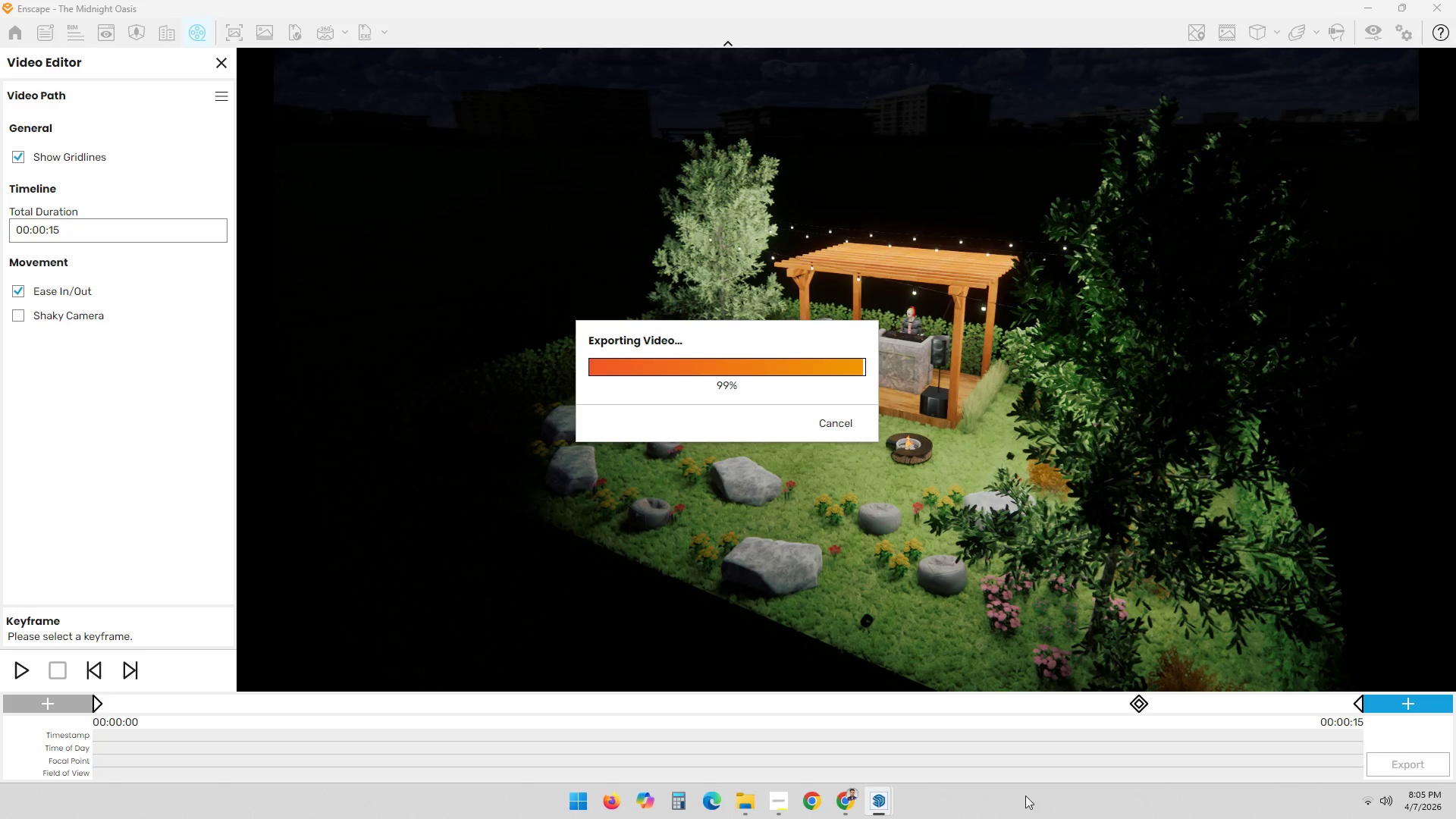 
wait(204.08)
 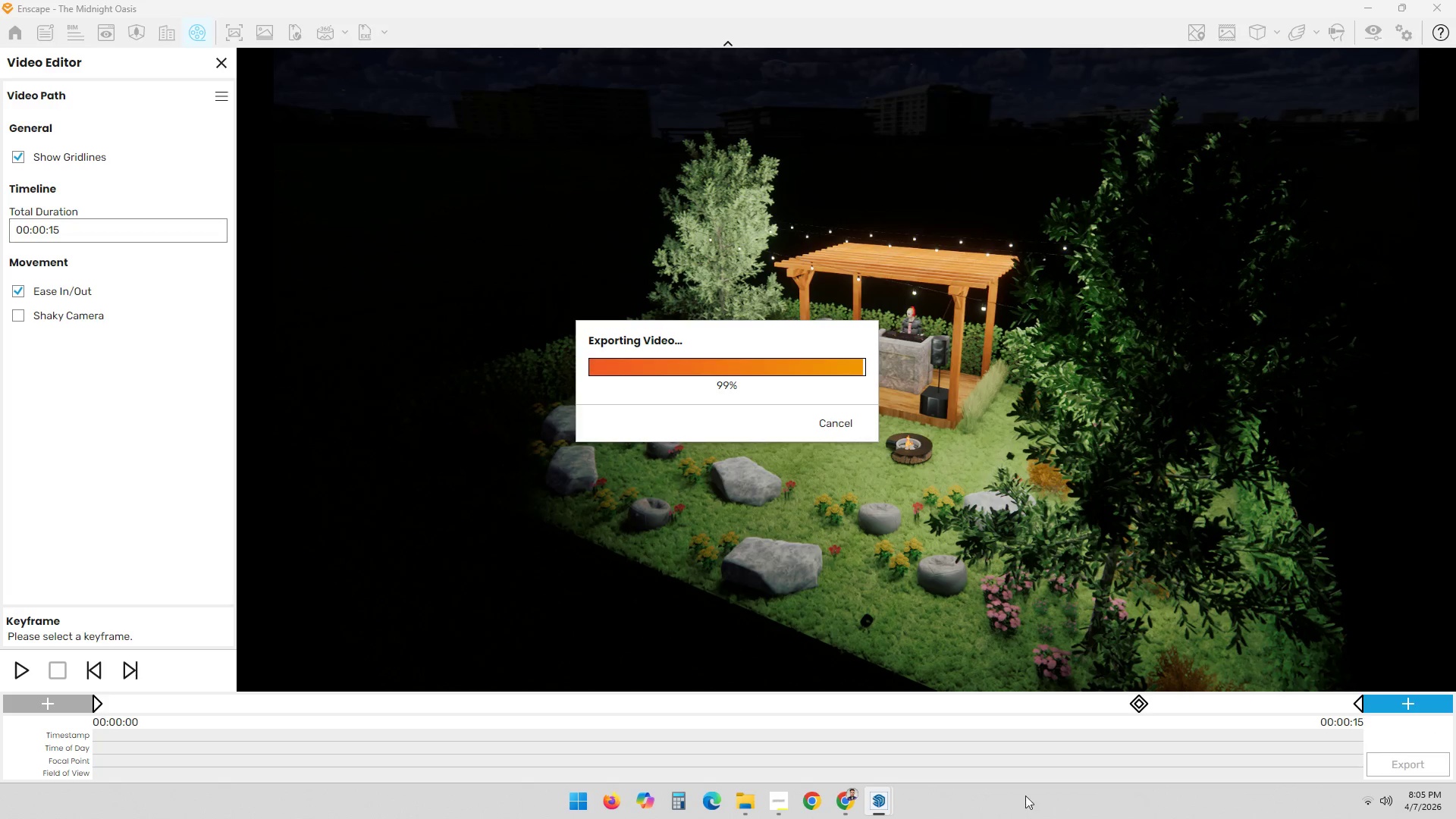 
key(Meta+MetaLeft)
 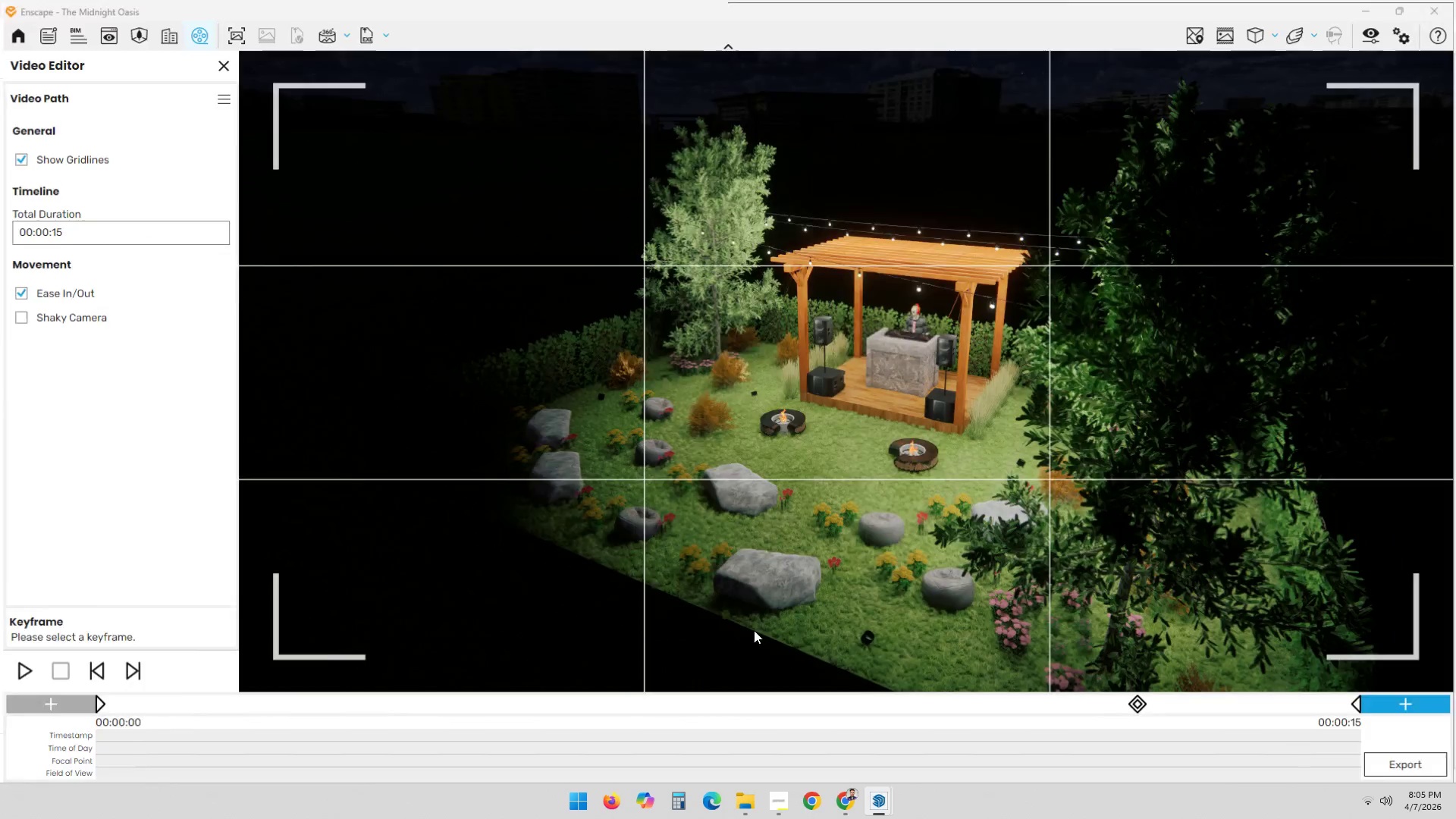 
key(Meta+D)
 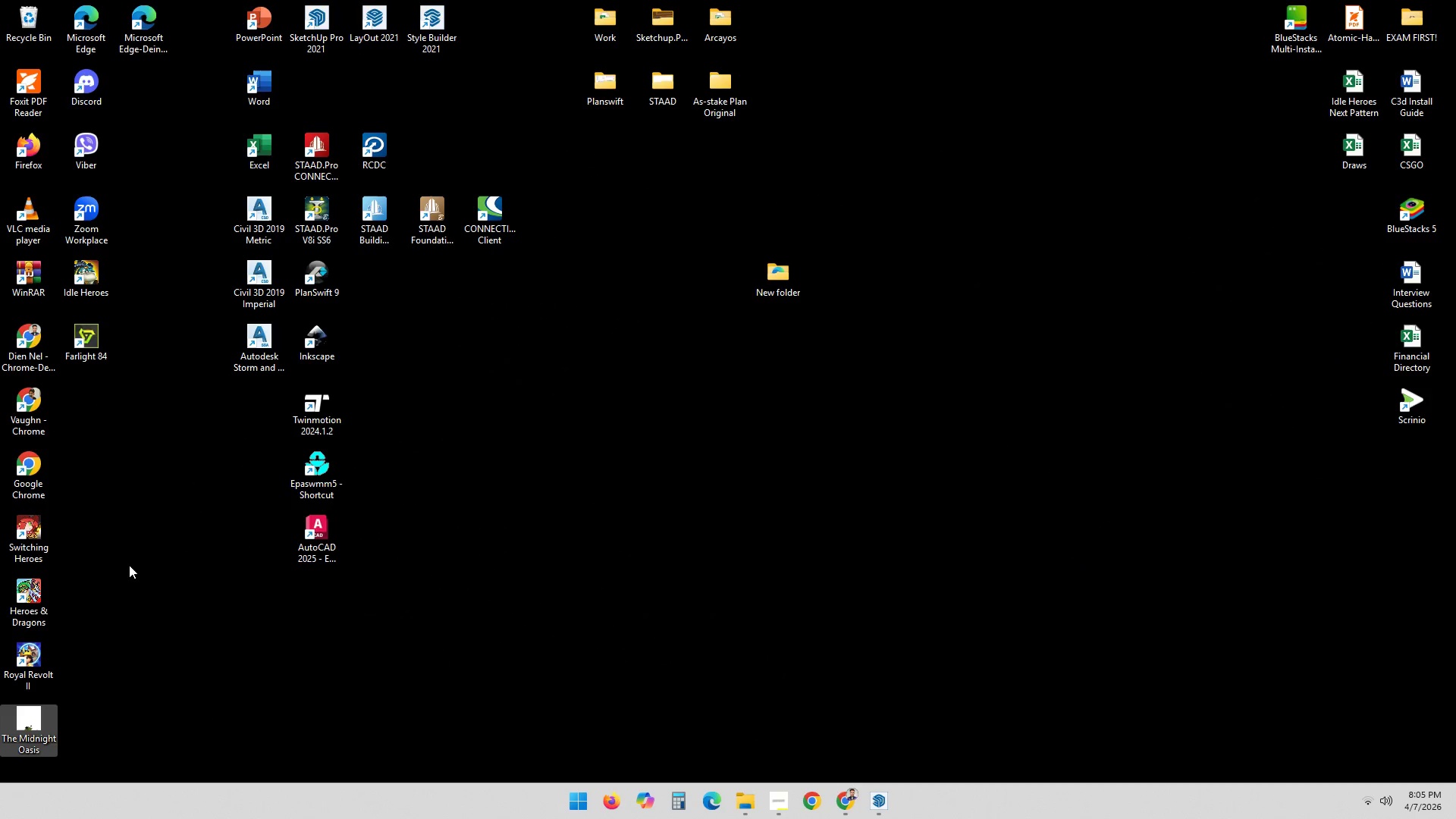 
key(Meta+MetaLeft)
 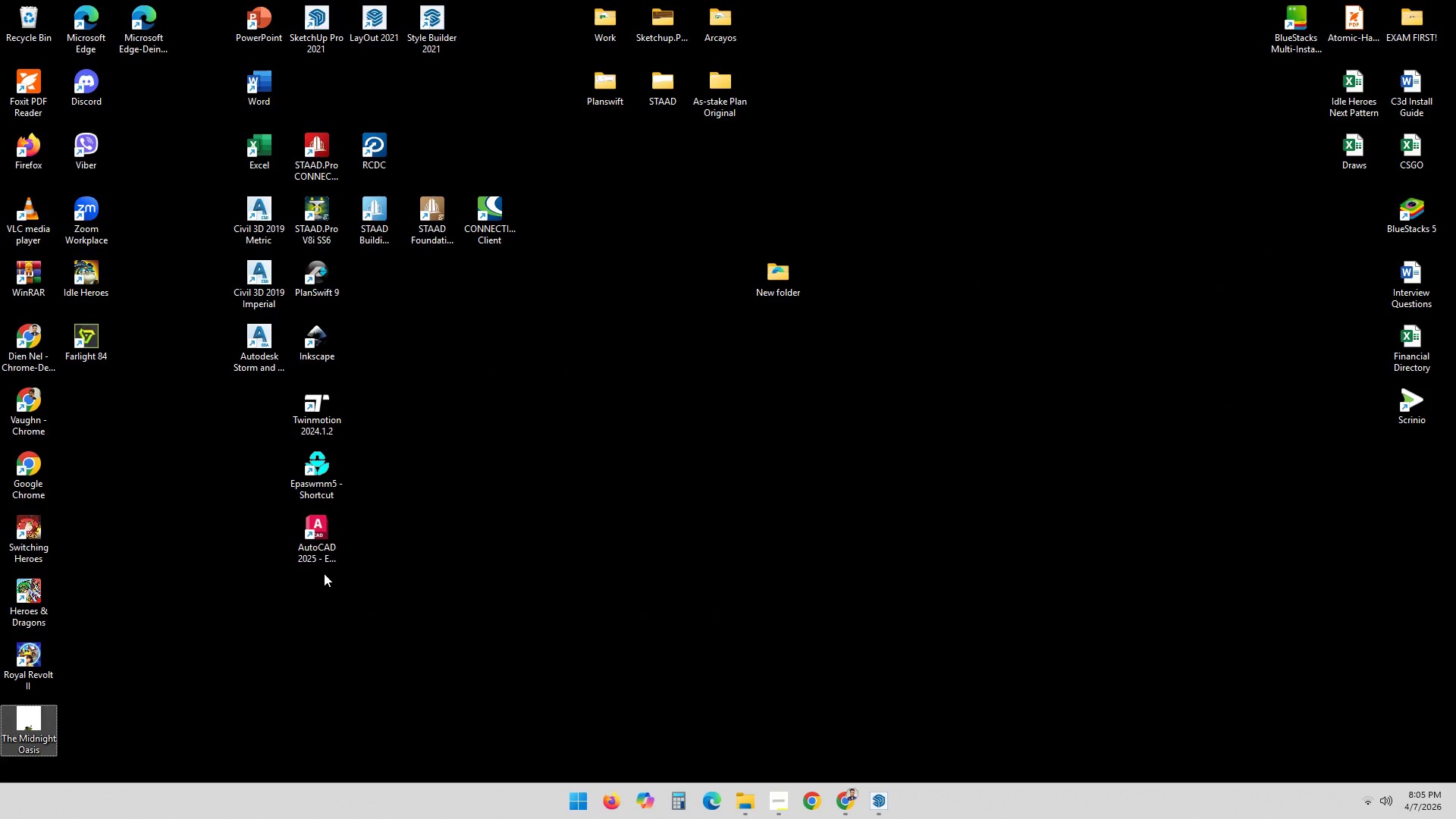 
key(Meta+D)
 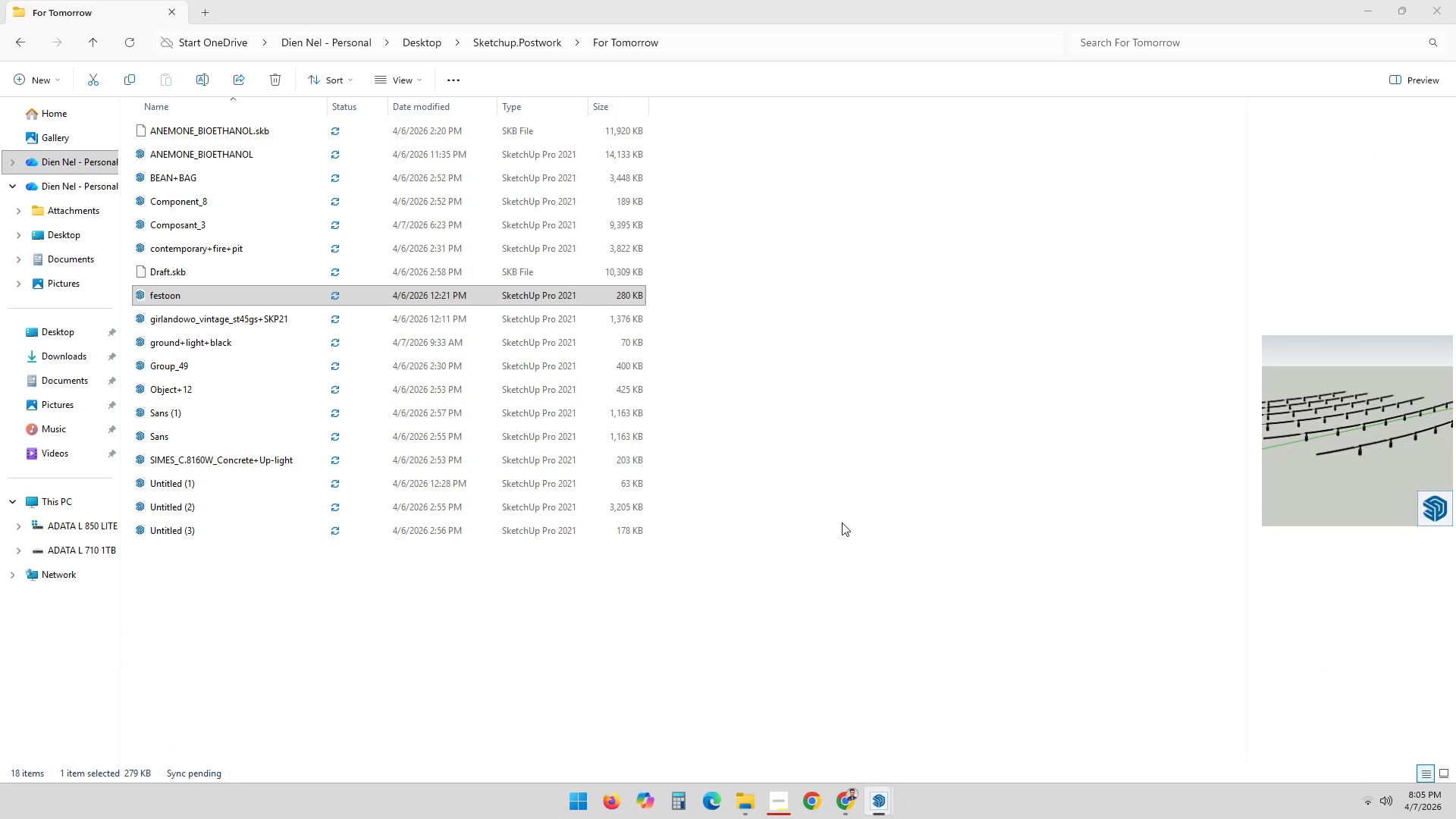 
key(Meta+MetaLeft)
 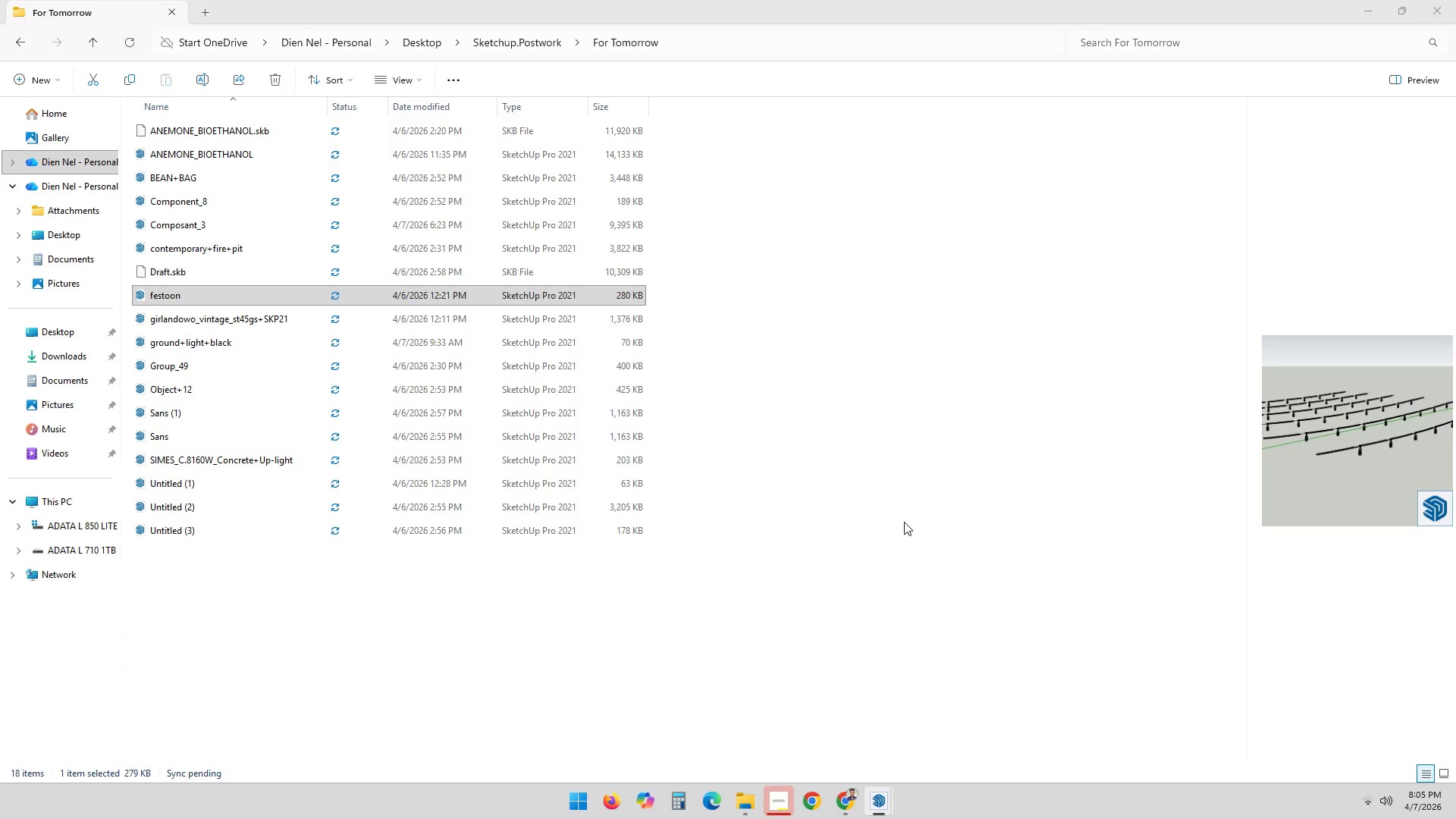 
key(Meta+D)
 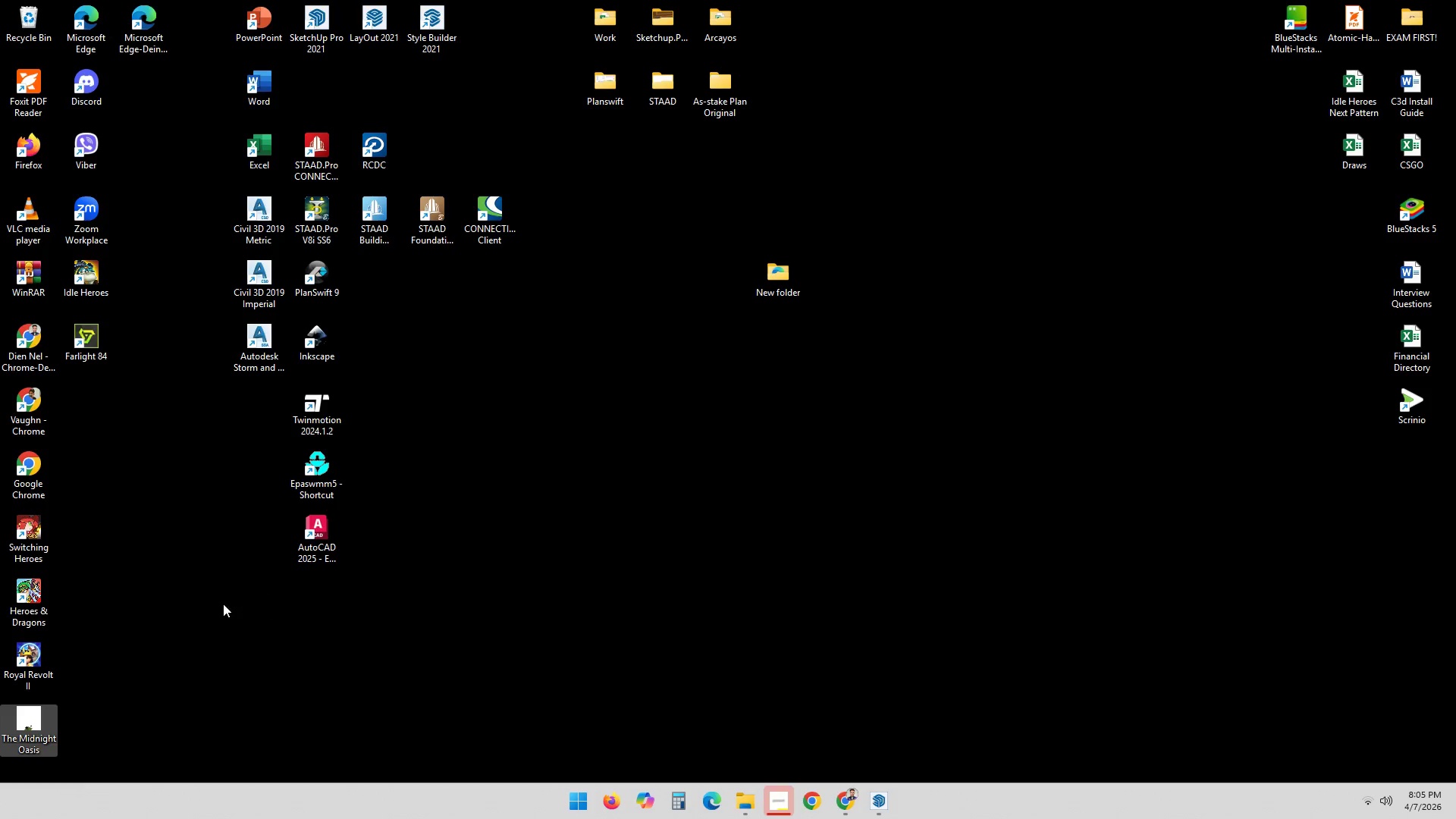 
left_click_drag(start_coordinate=[34, 737], to_coordinate=[708, 441])
 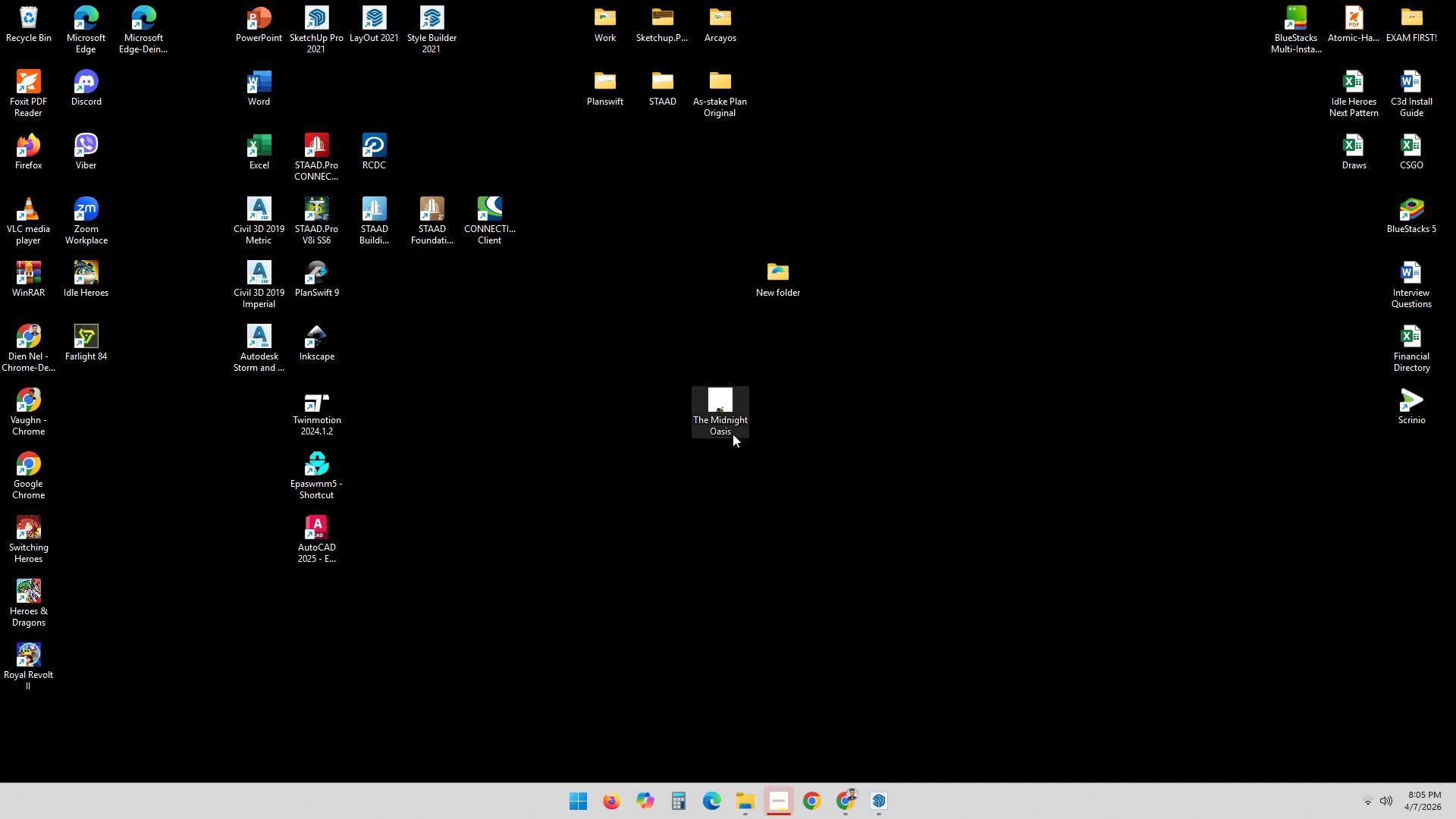 
key(Alt+AltLeft)
 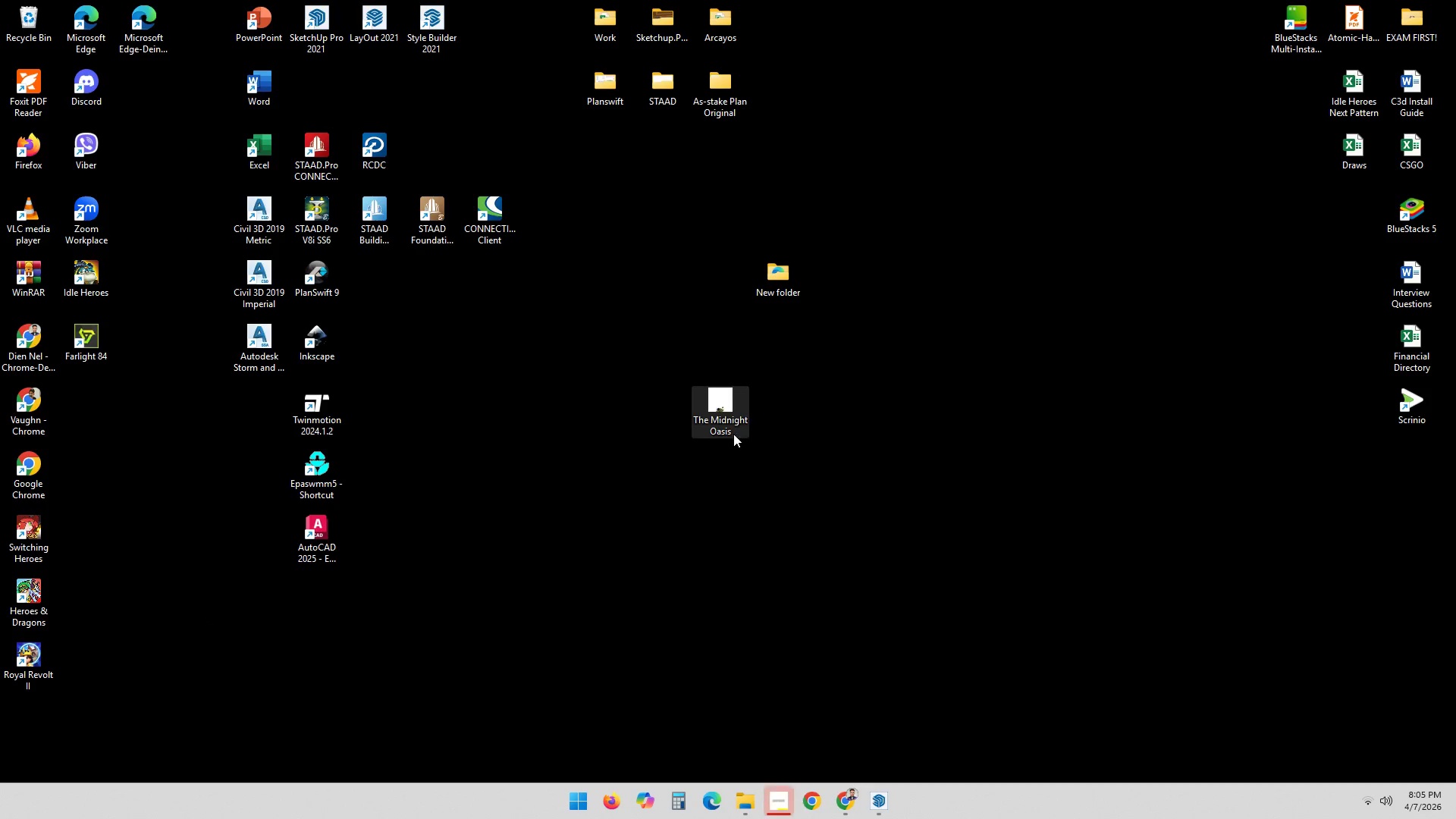 
key(Alt+Tab)
 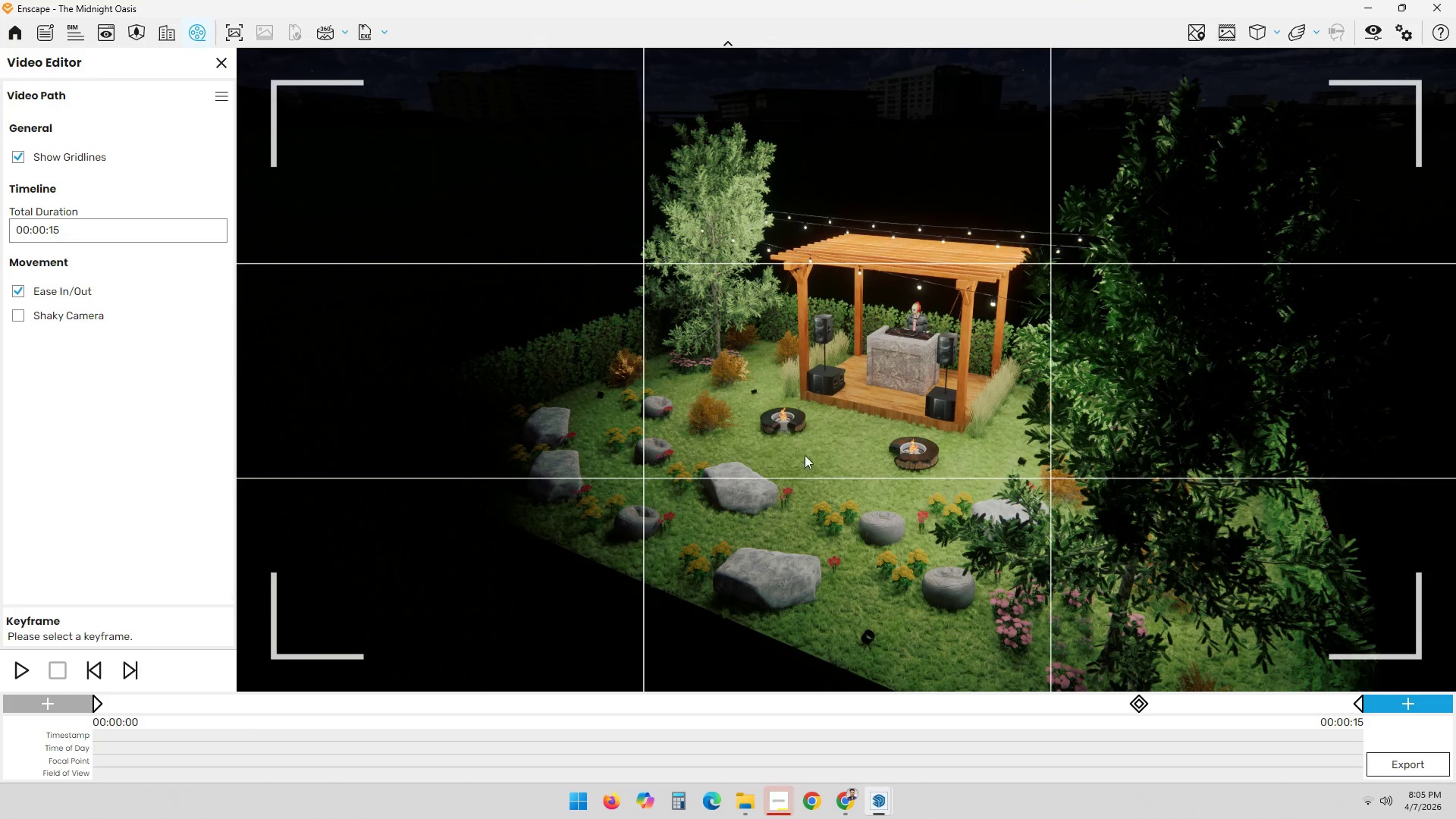 
scroll: coordinate [648, 483], scroll_direction: down, amount: 14.0
 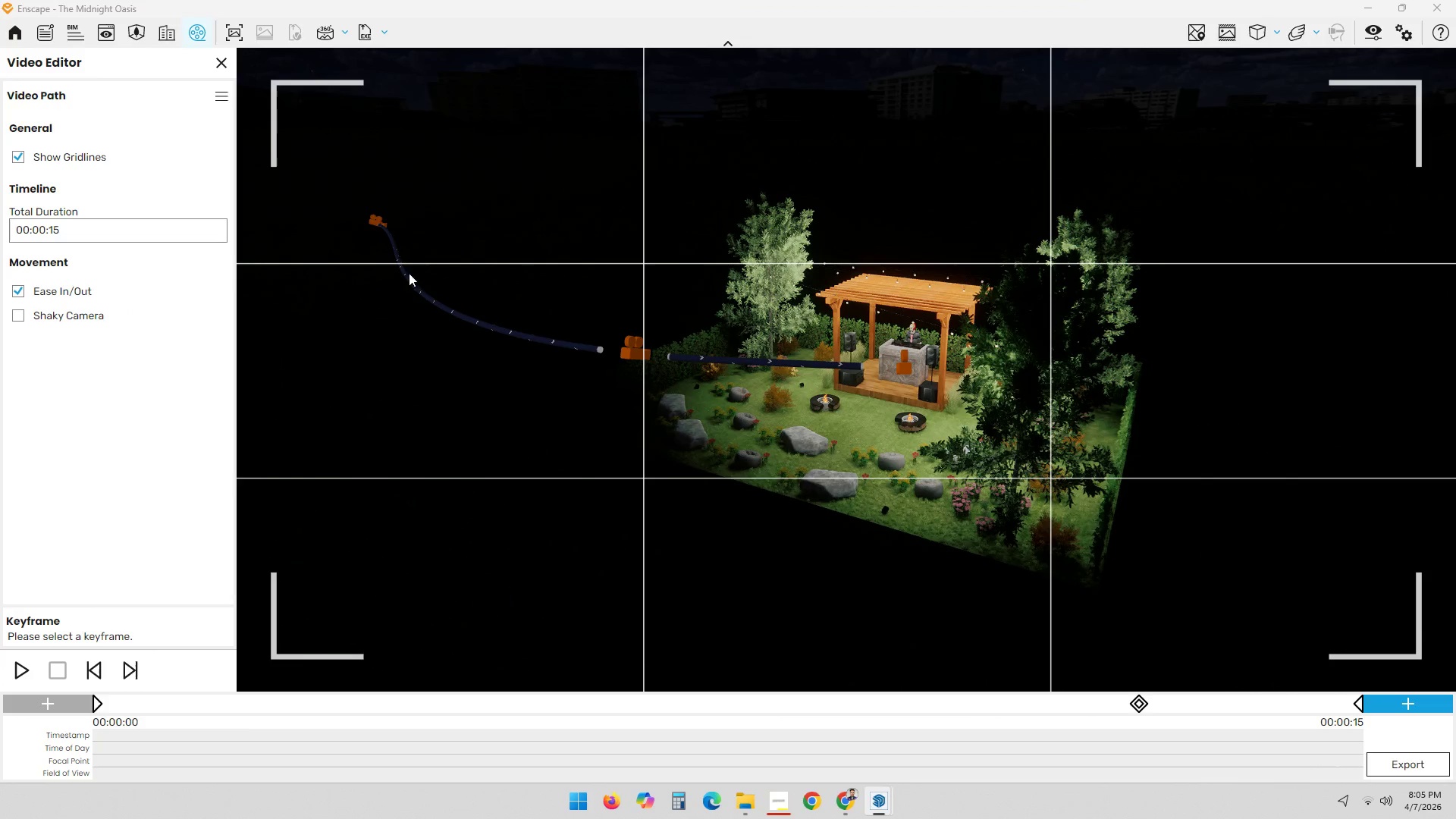 
key(Escape)
 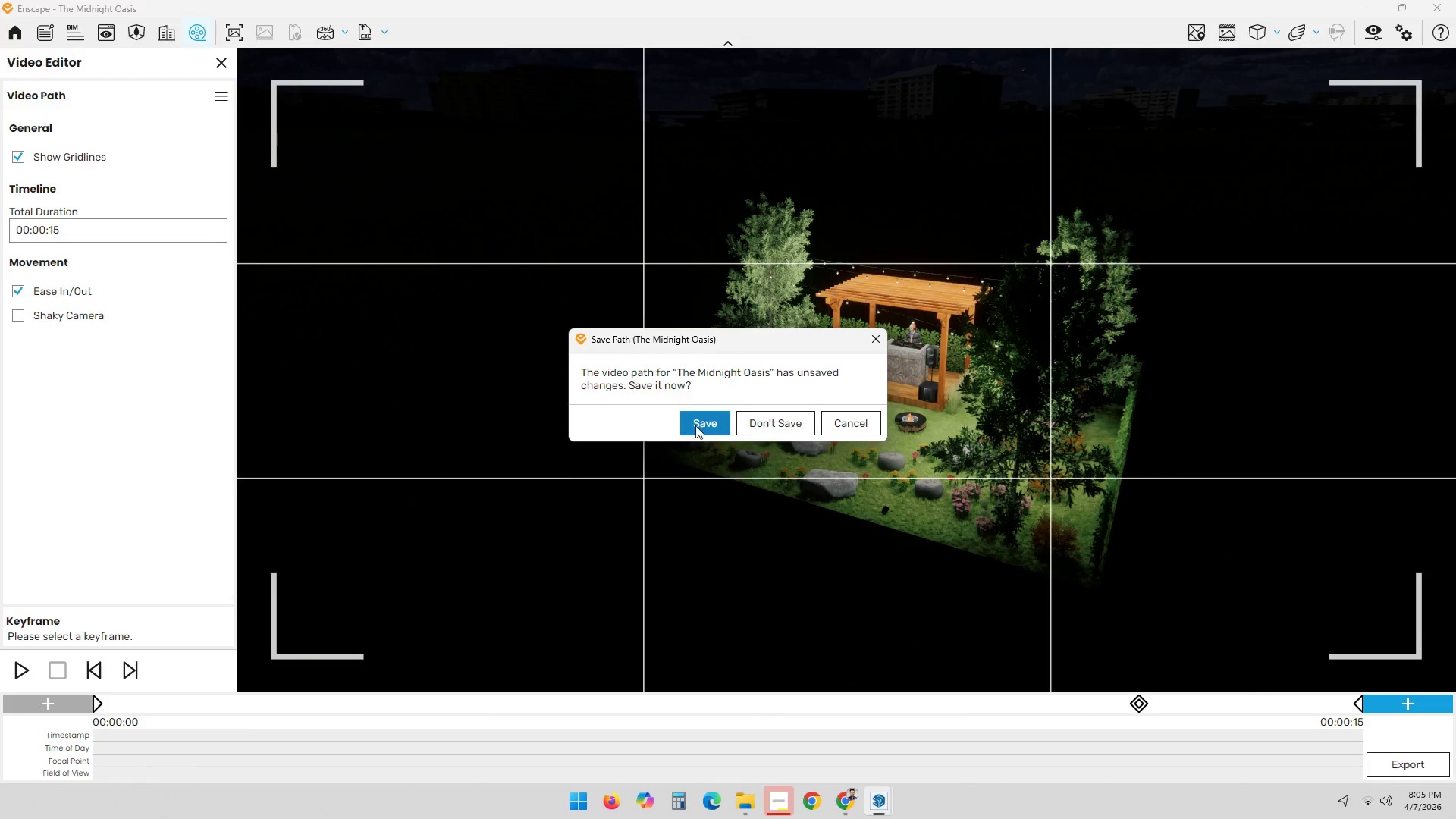 
left_click([698, 422])
 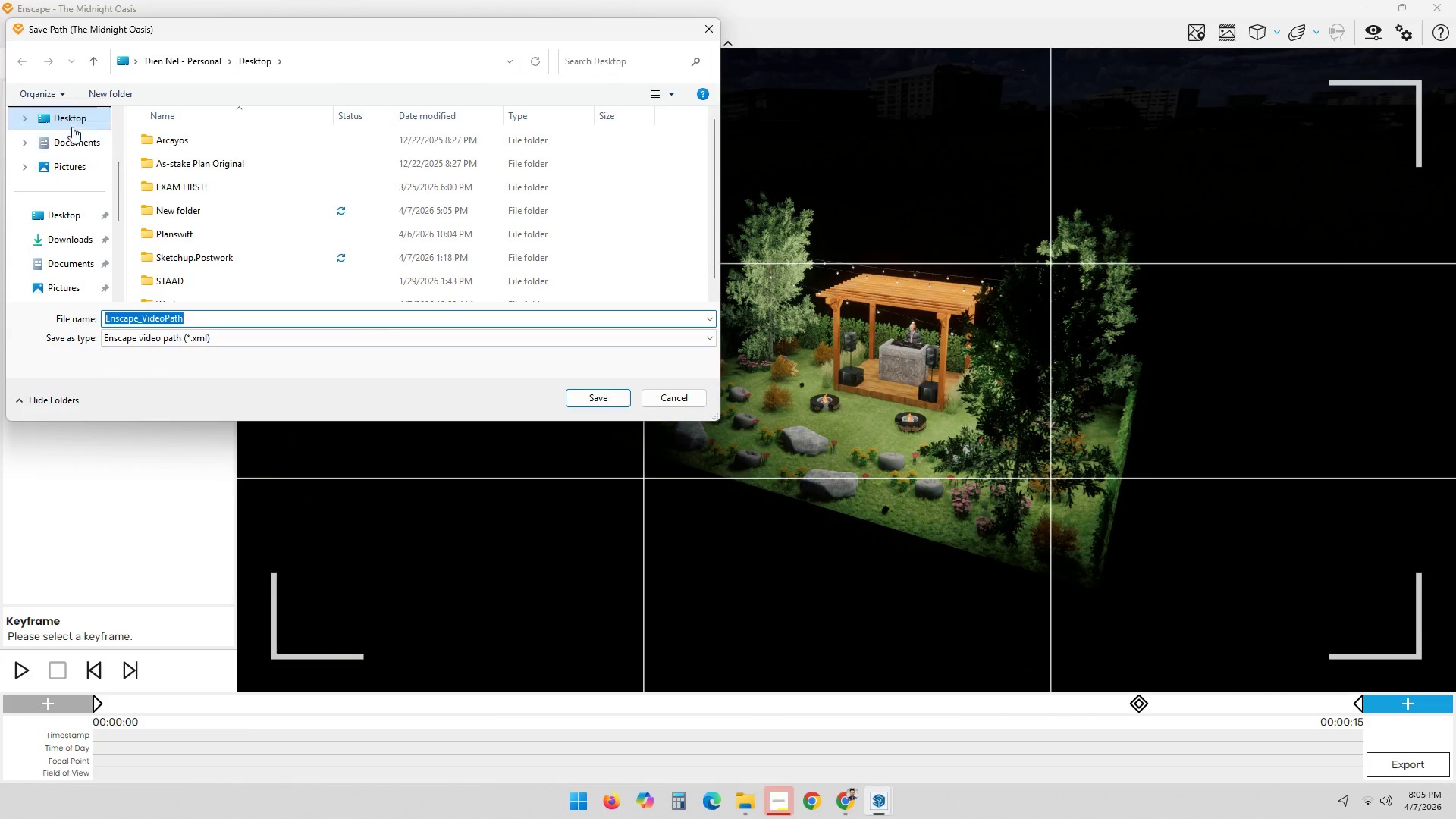 
left_click([72, 121])
 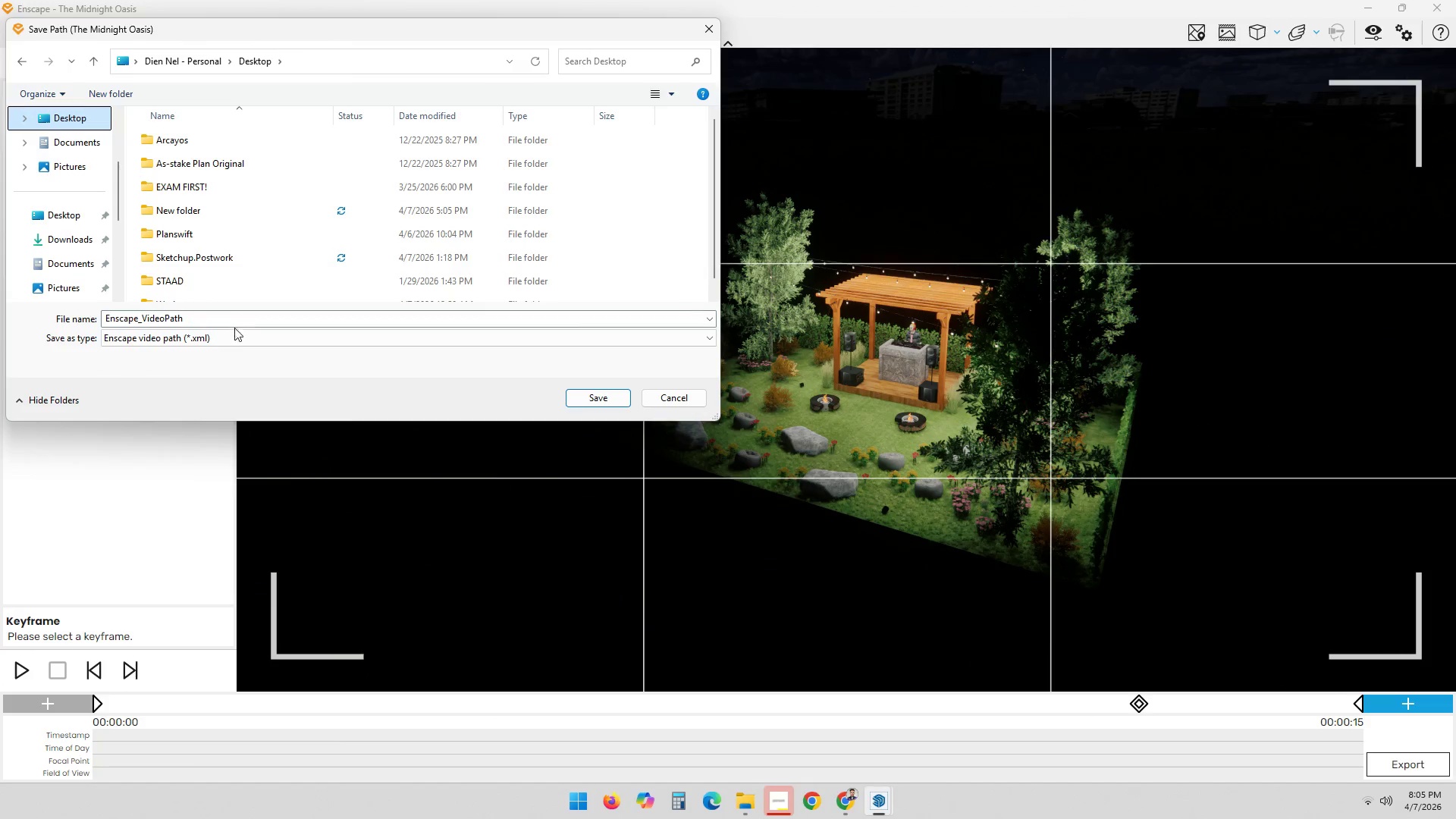 
left_click([234, 315])
 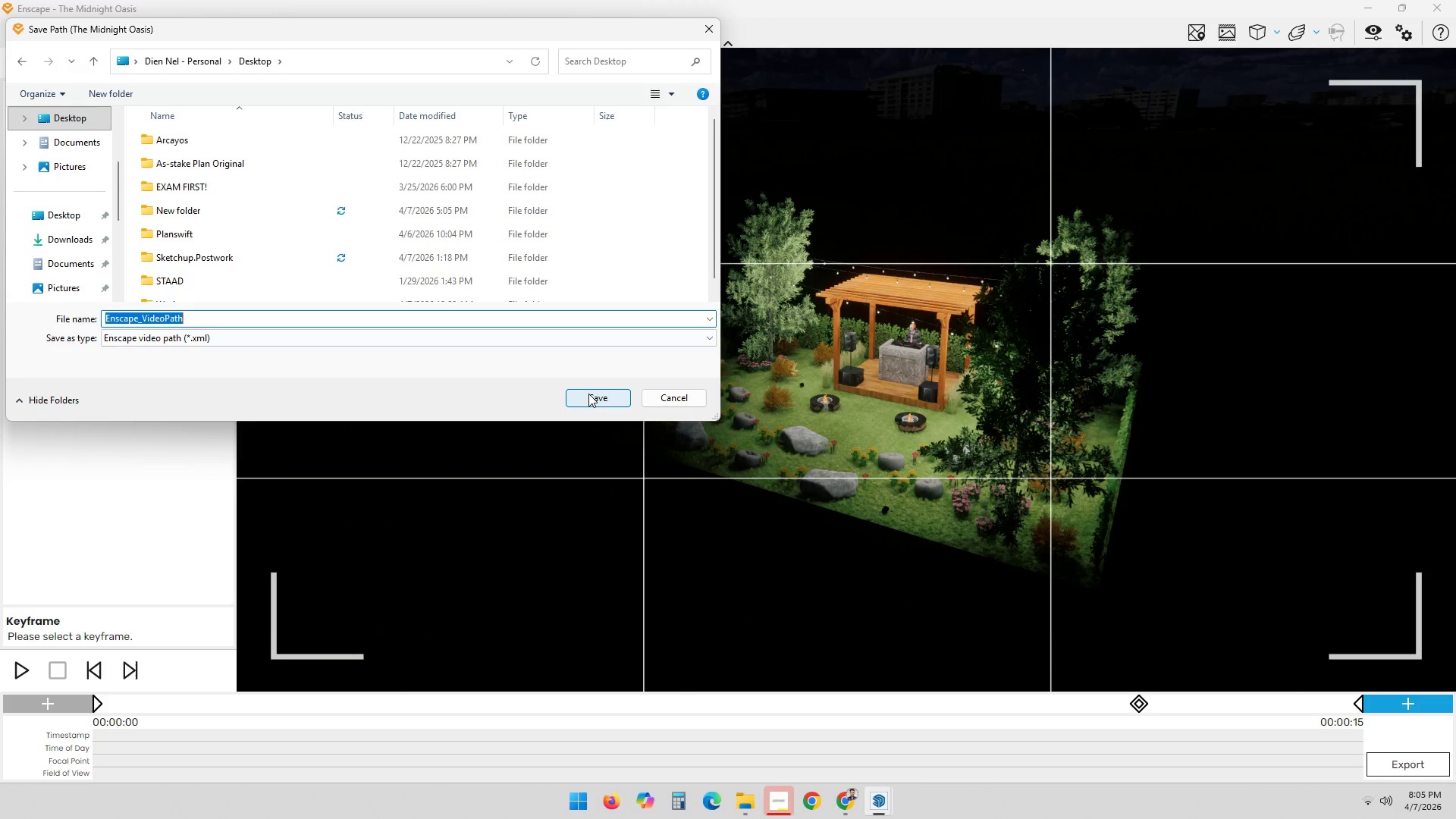 
left_click([588, 394])
 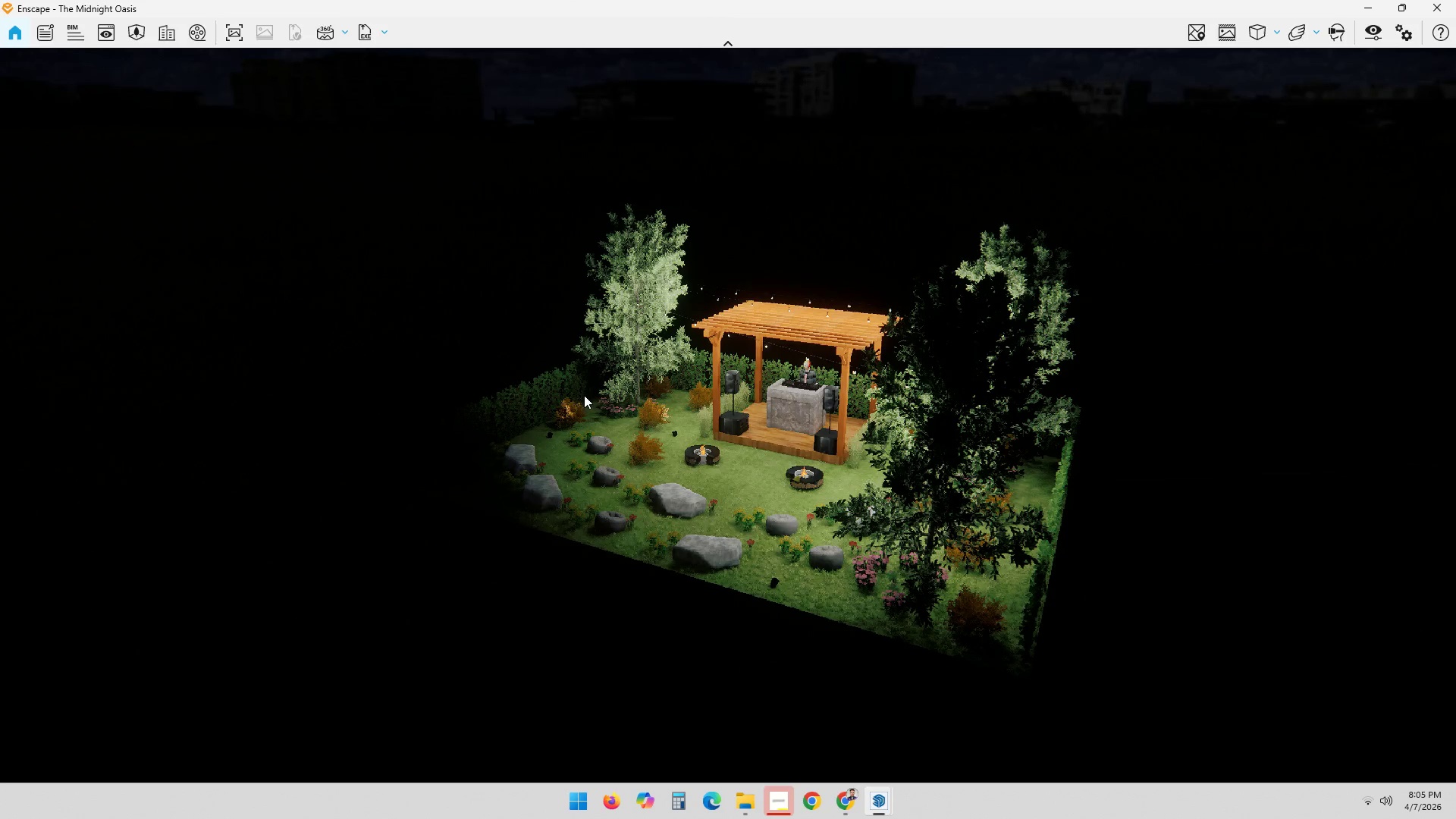 
key(Meta+MetaLeft)
 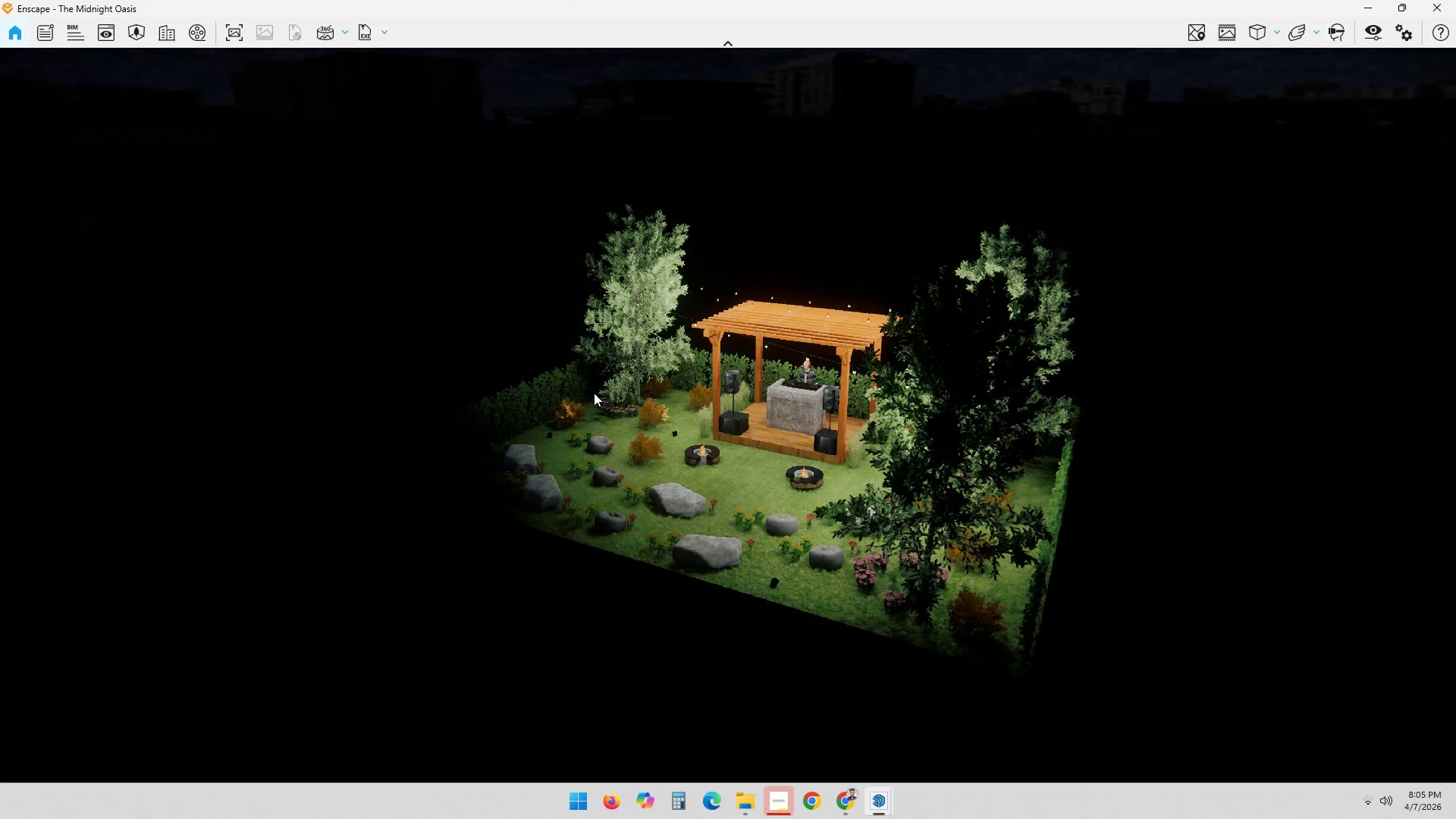 
key(Meta+D)
 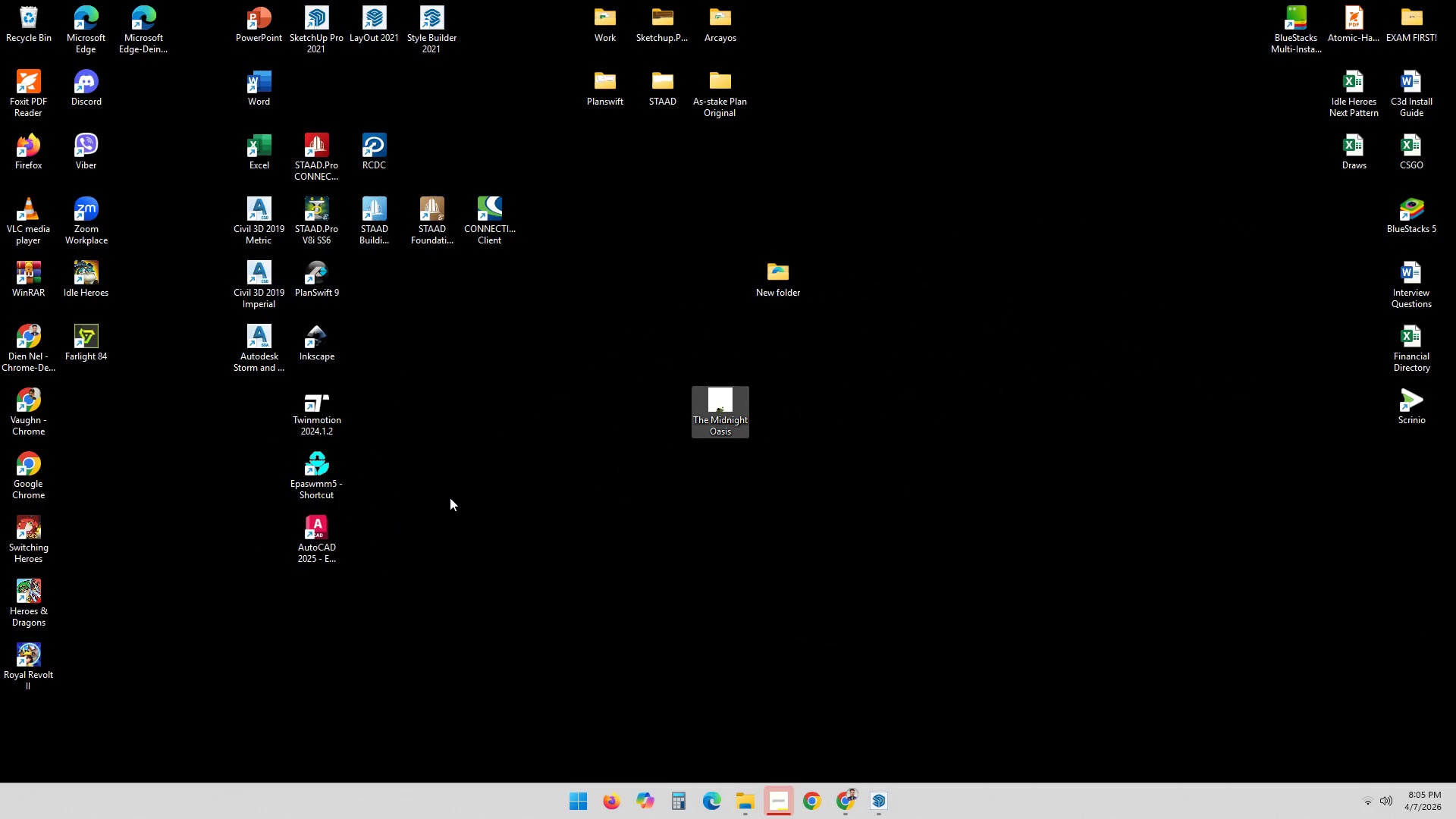 
left_click([548, 517])
 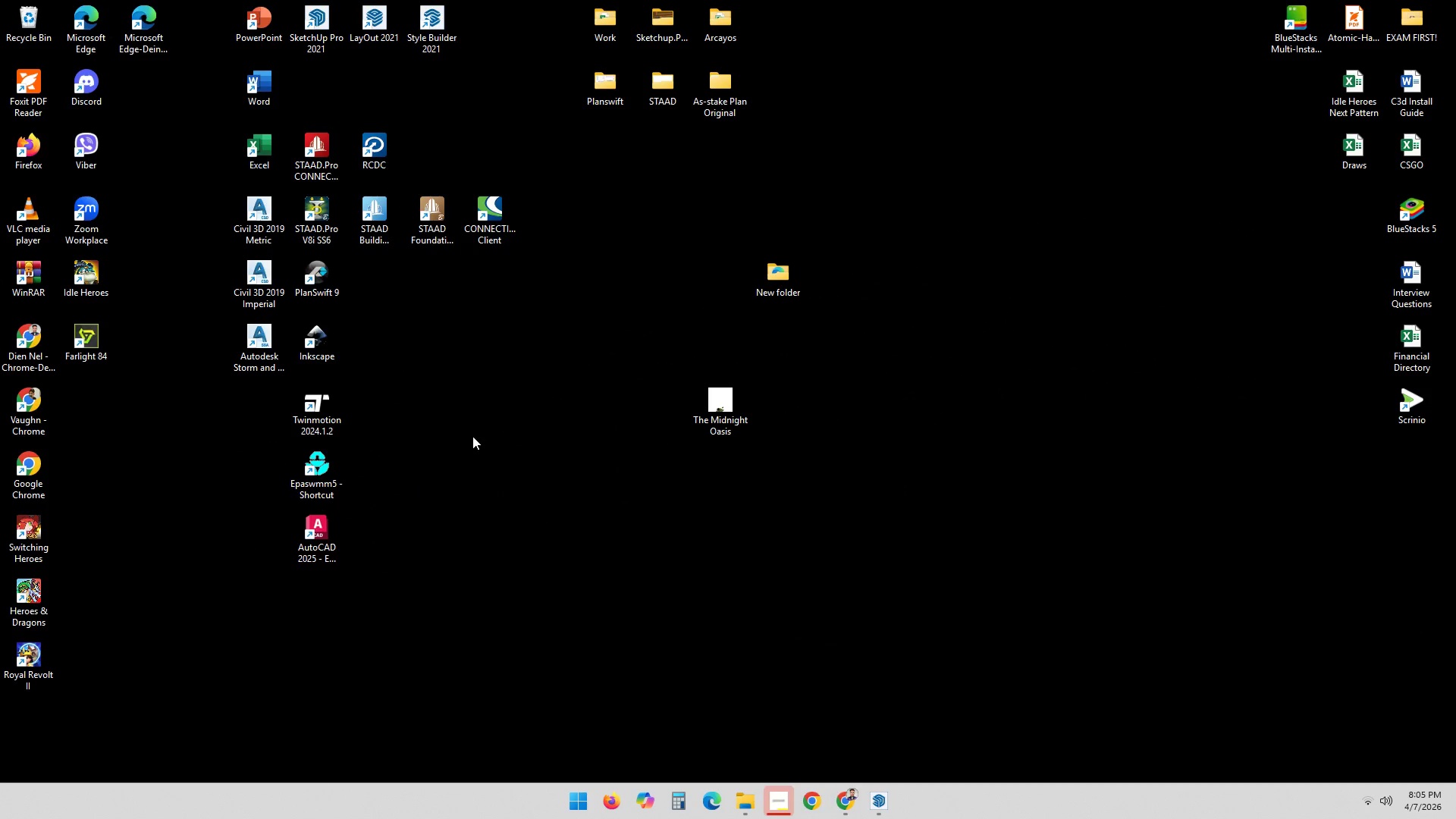 
double_click([472, 425])
 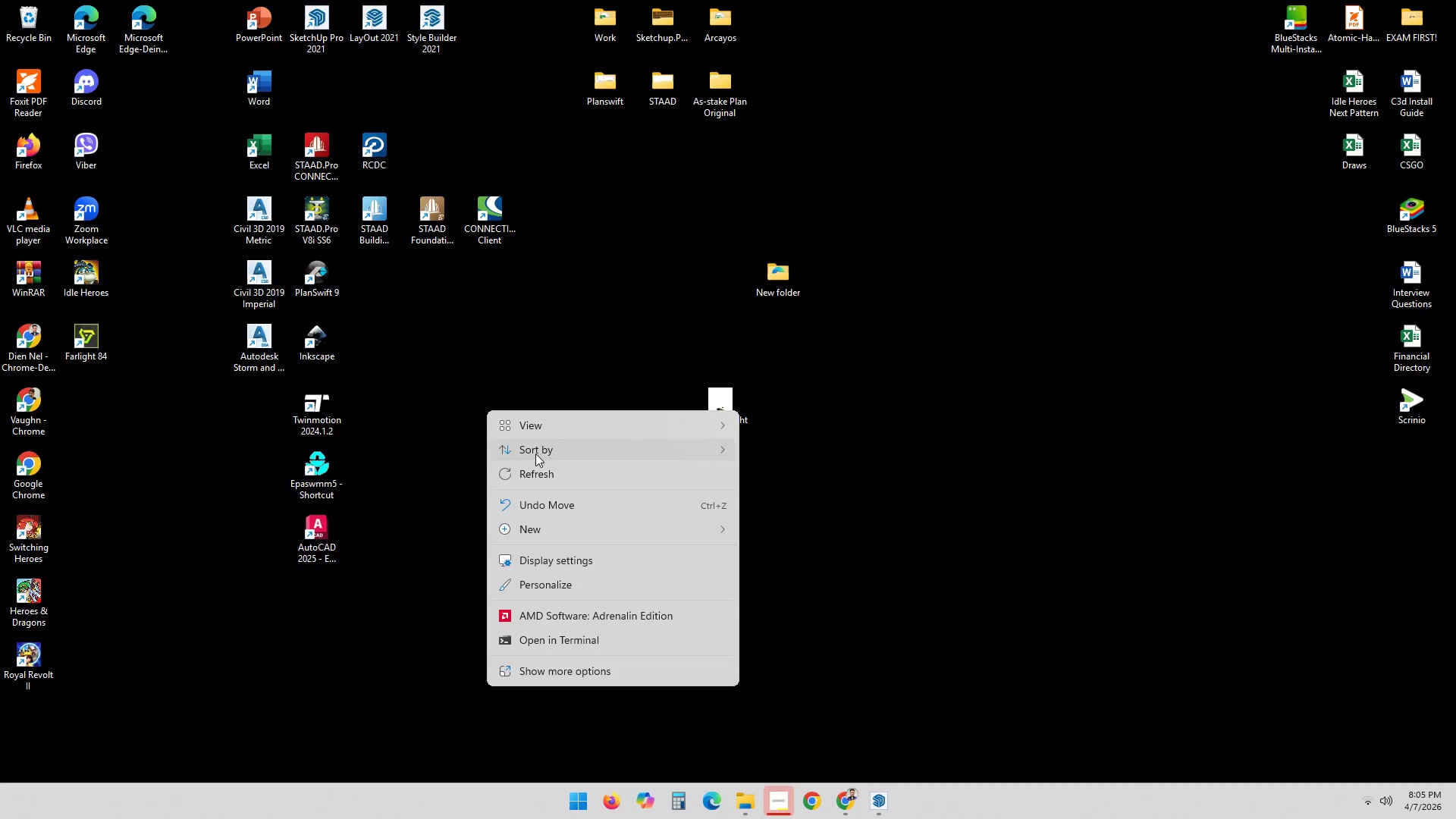 
left_click([553, 479])
 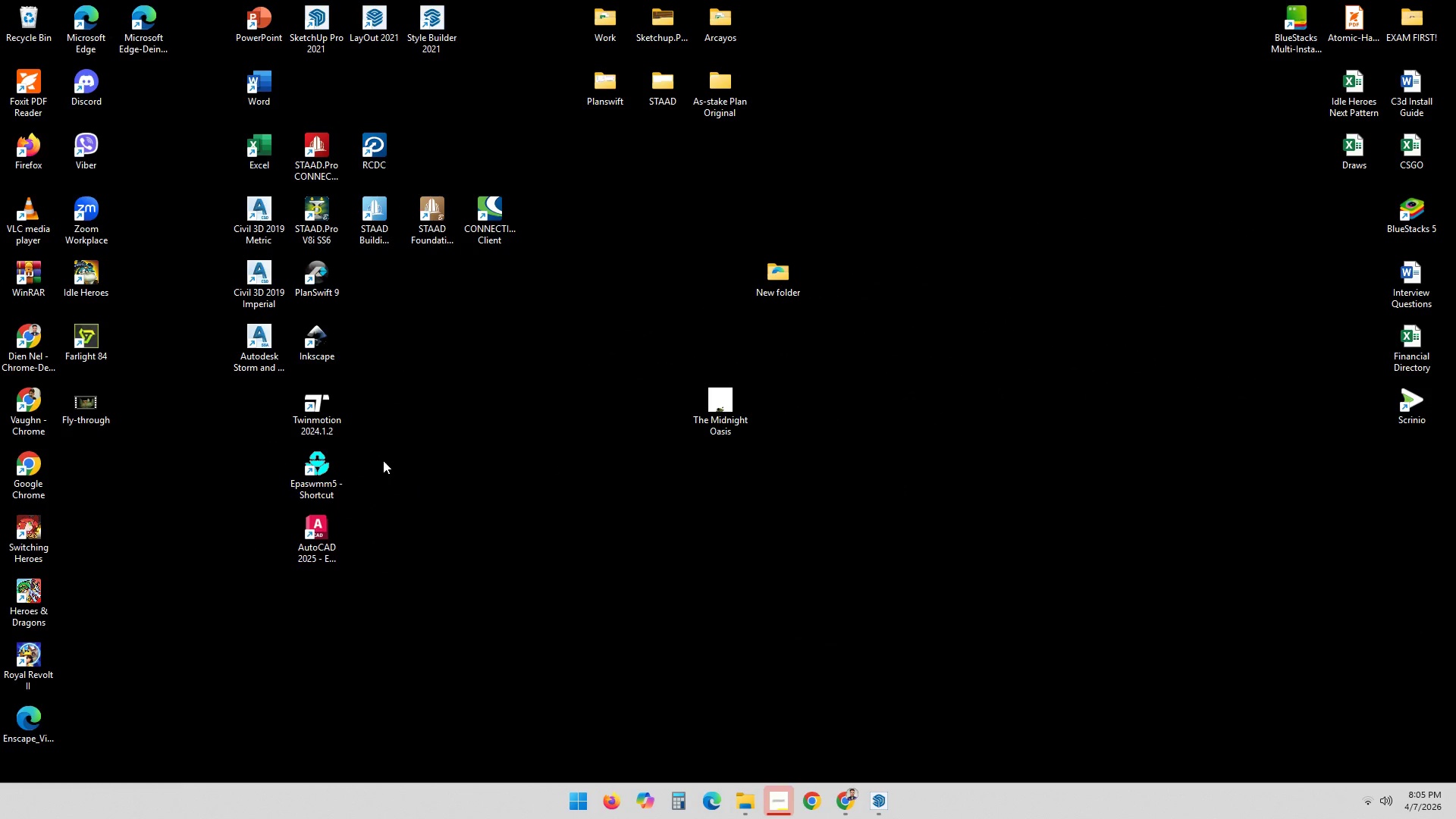 
left_click([80, 406])
 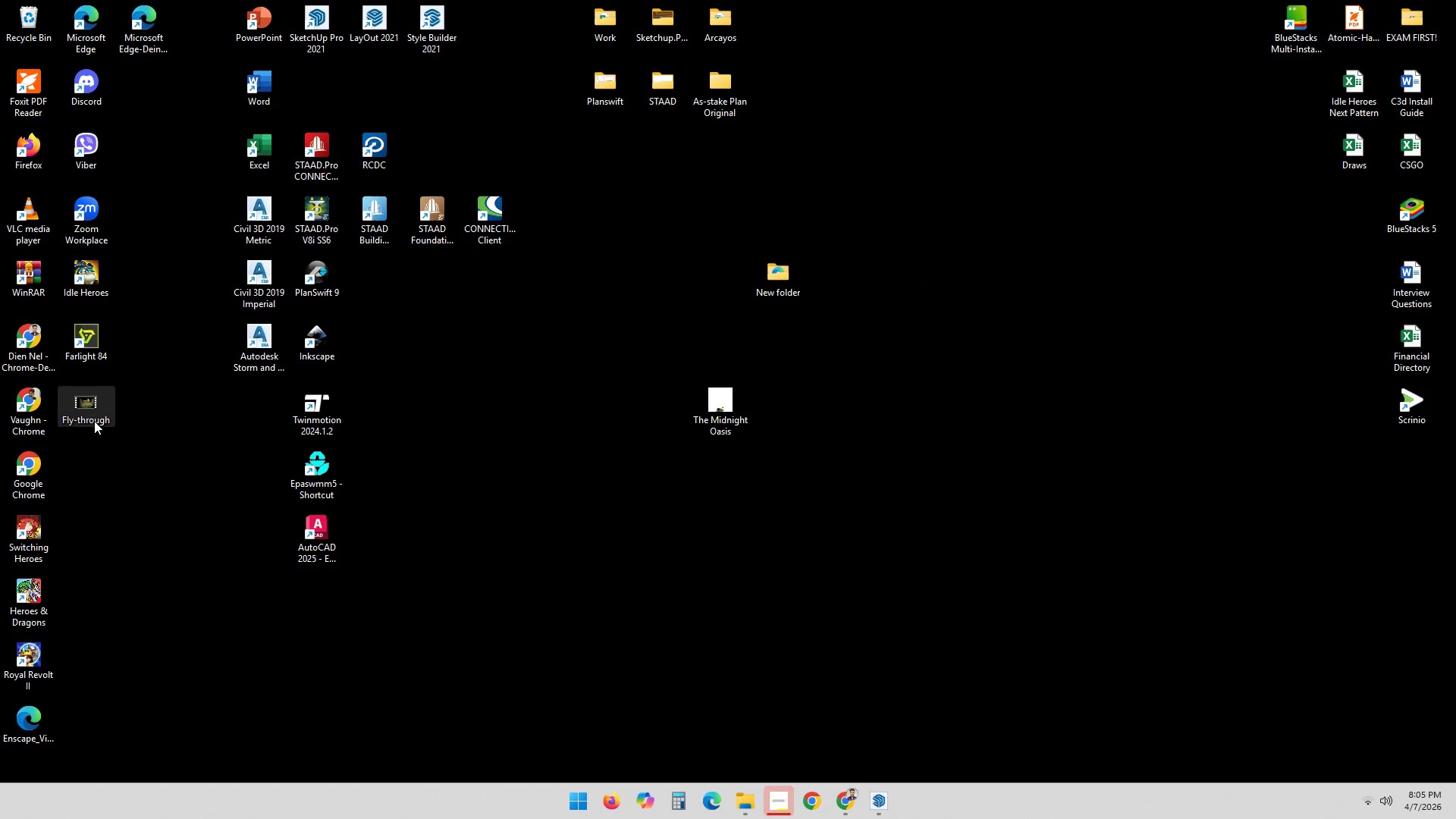 
left_click_drag(start_coordinate=[83, 391], to_coordinate=[699, 458])
 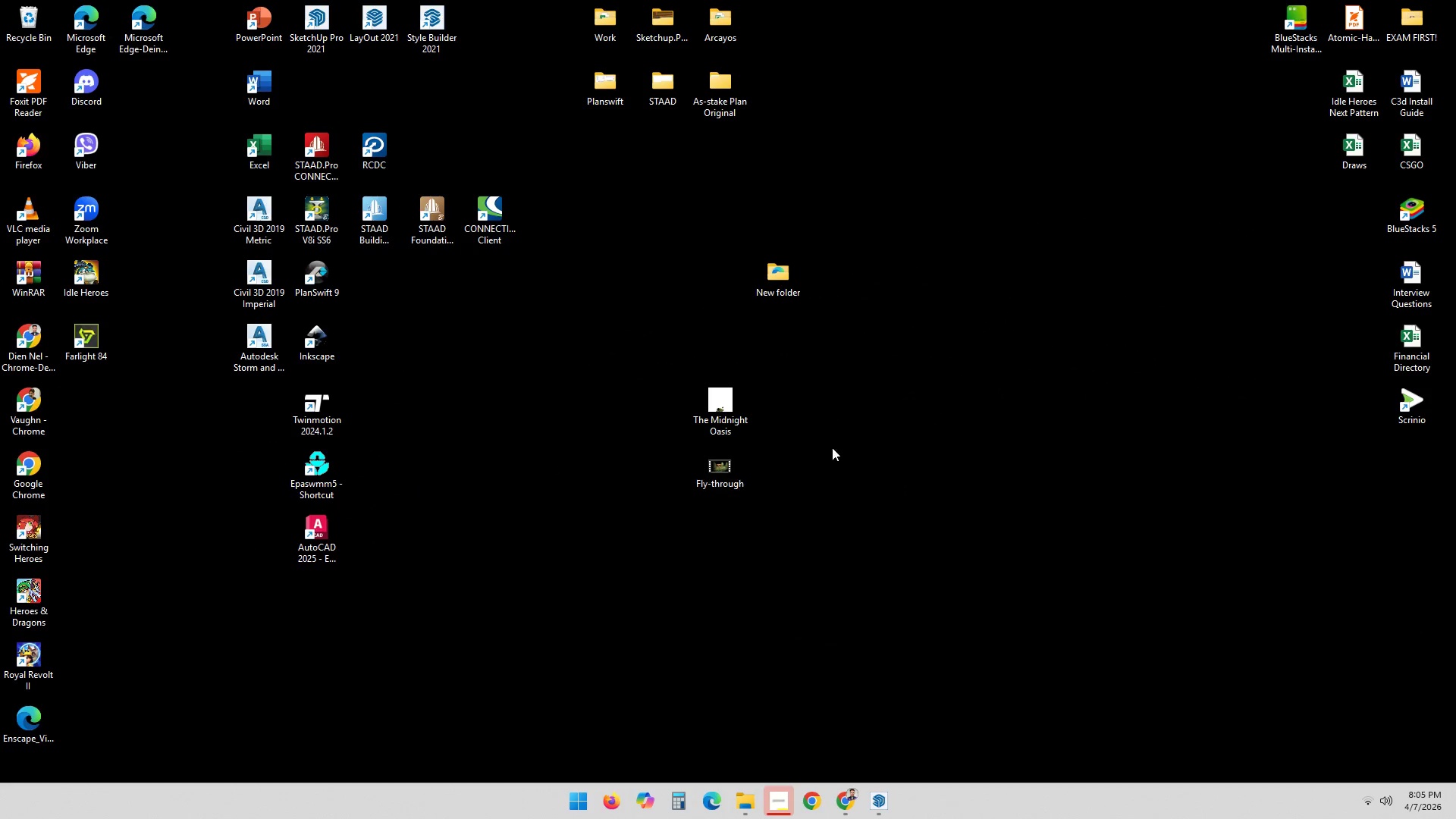 
key(Alt+AltLeft)
 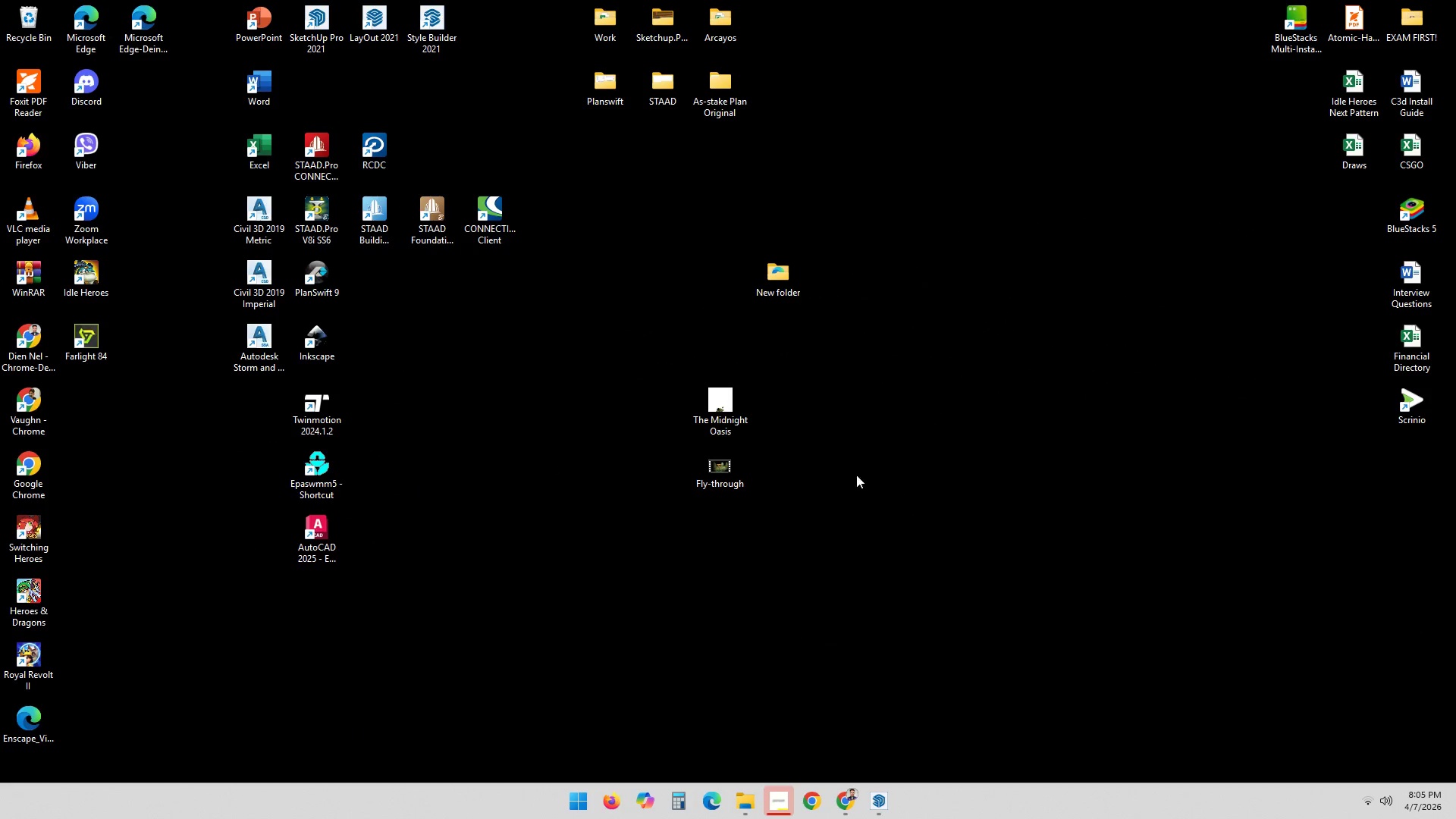 
key(Alt+Tab)
 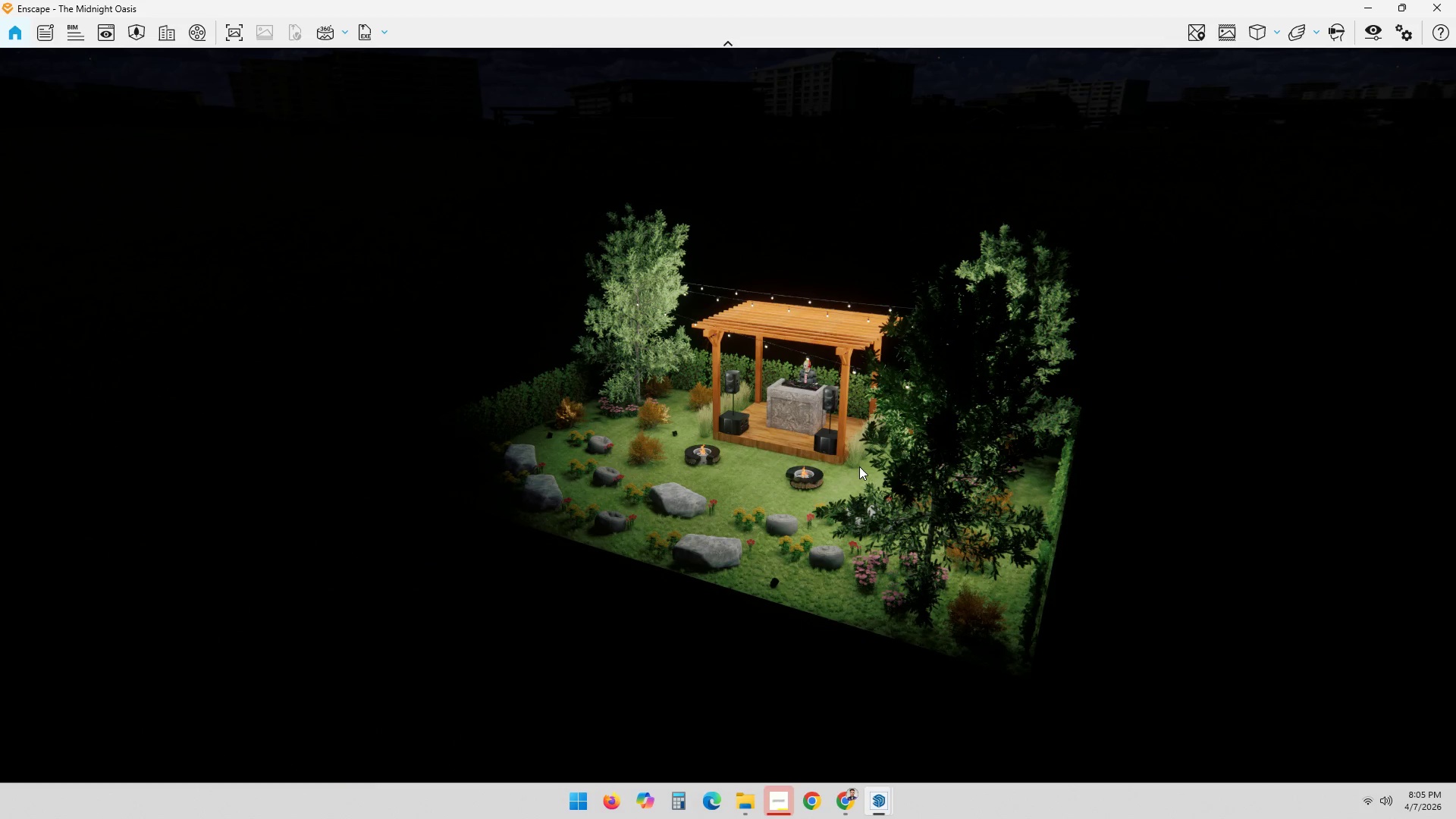 
wait(9.25)
 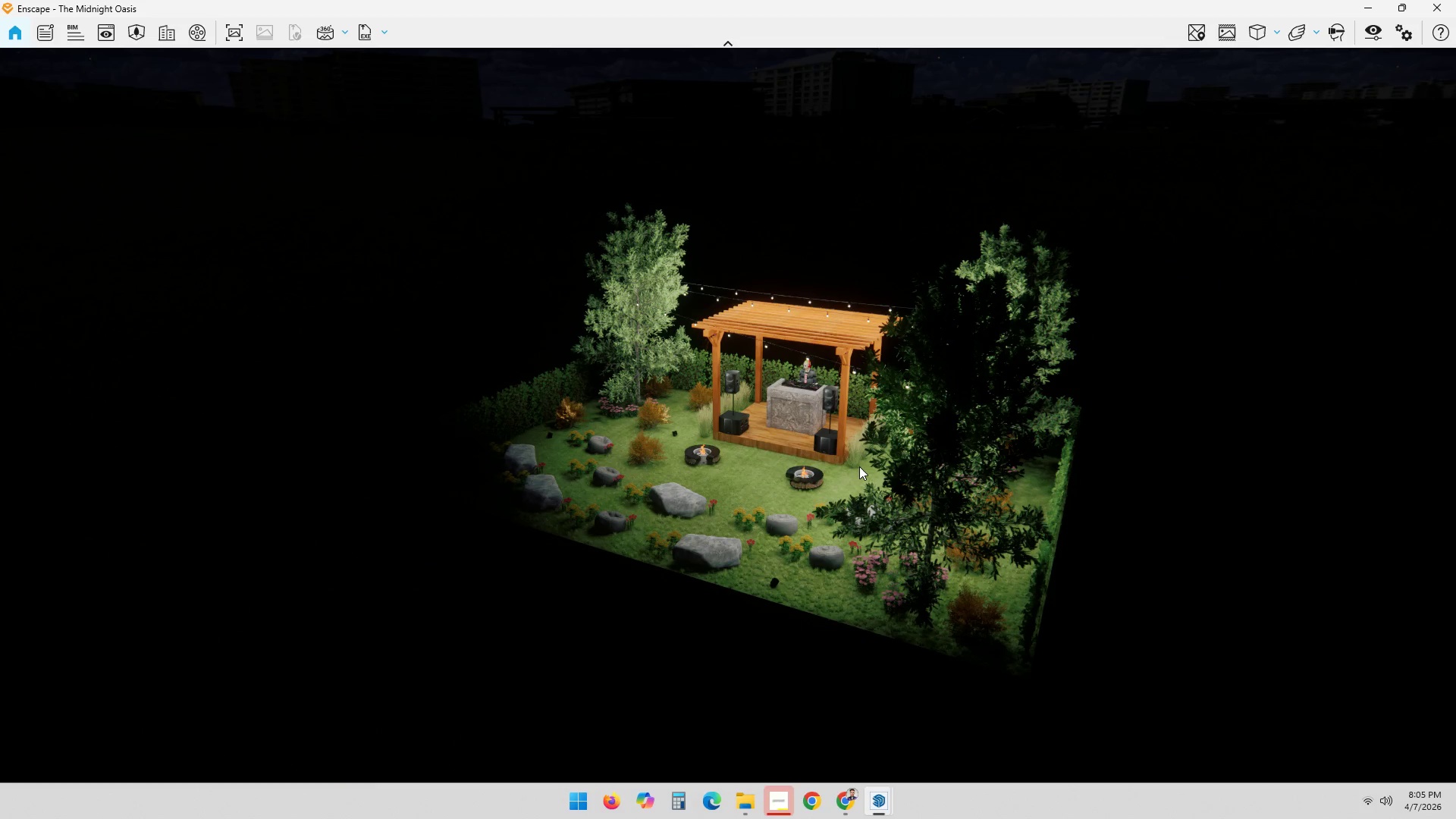 
scroll: coordinate [743, 551], scroll_direction: up, amount: 16.0
 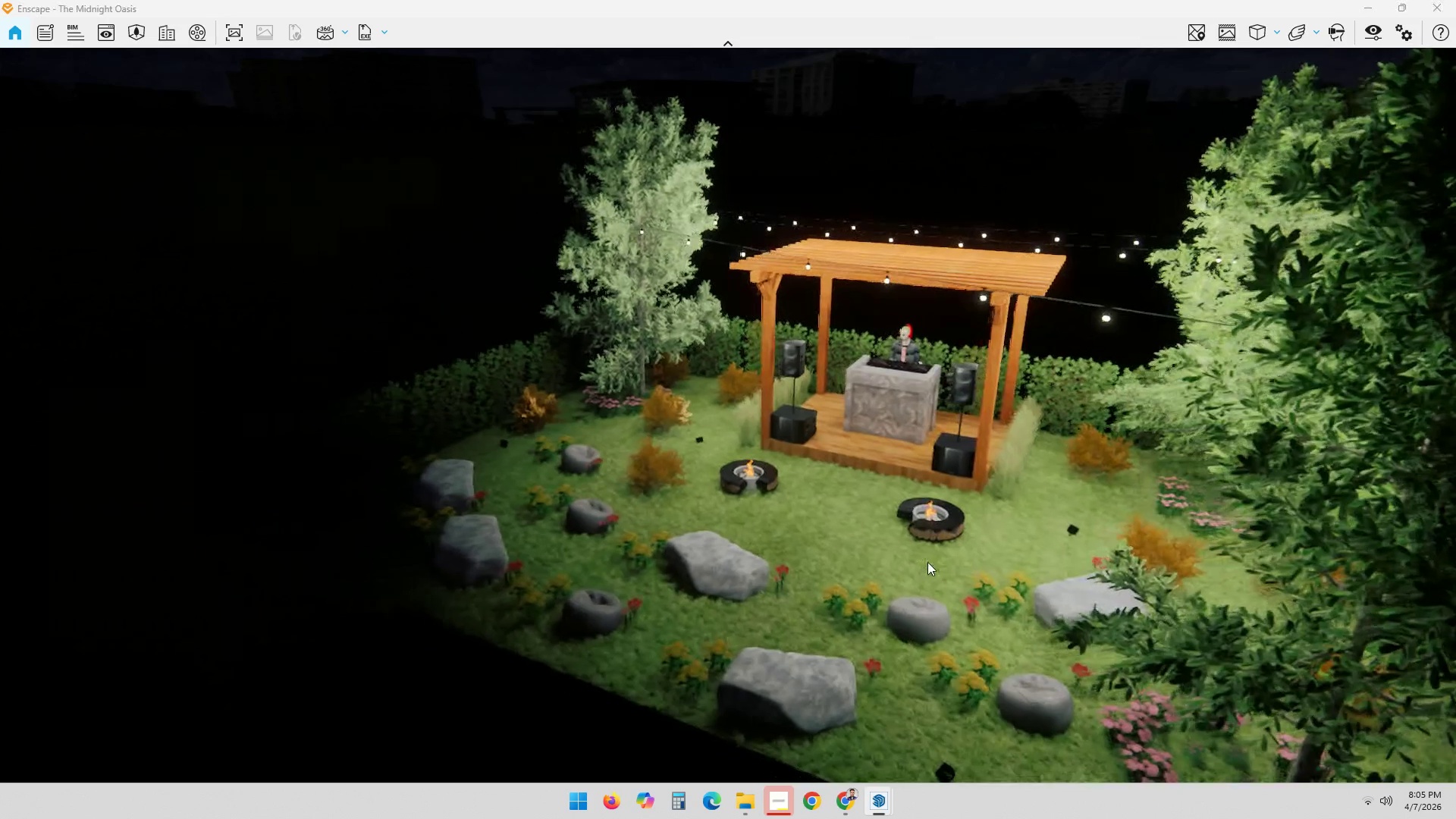 
left_click_drag(start_coordinate=[778, 600], to_coordinate=[841, 396])
 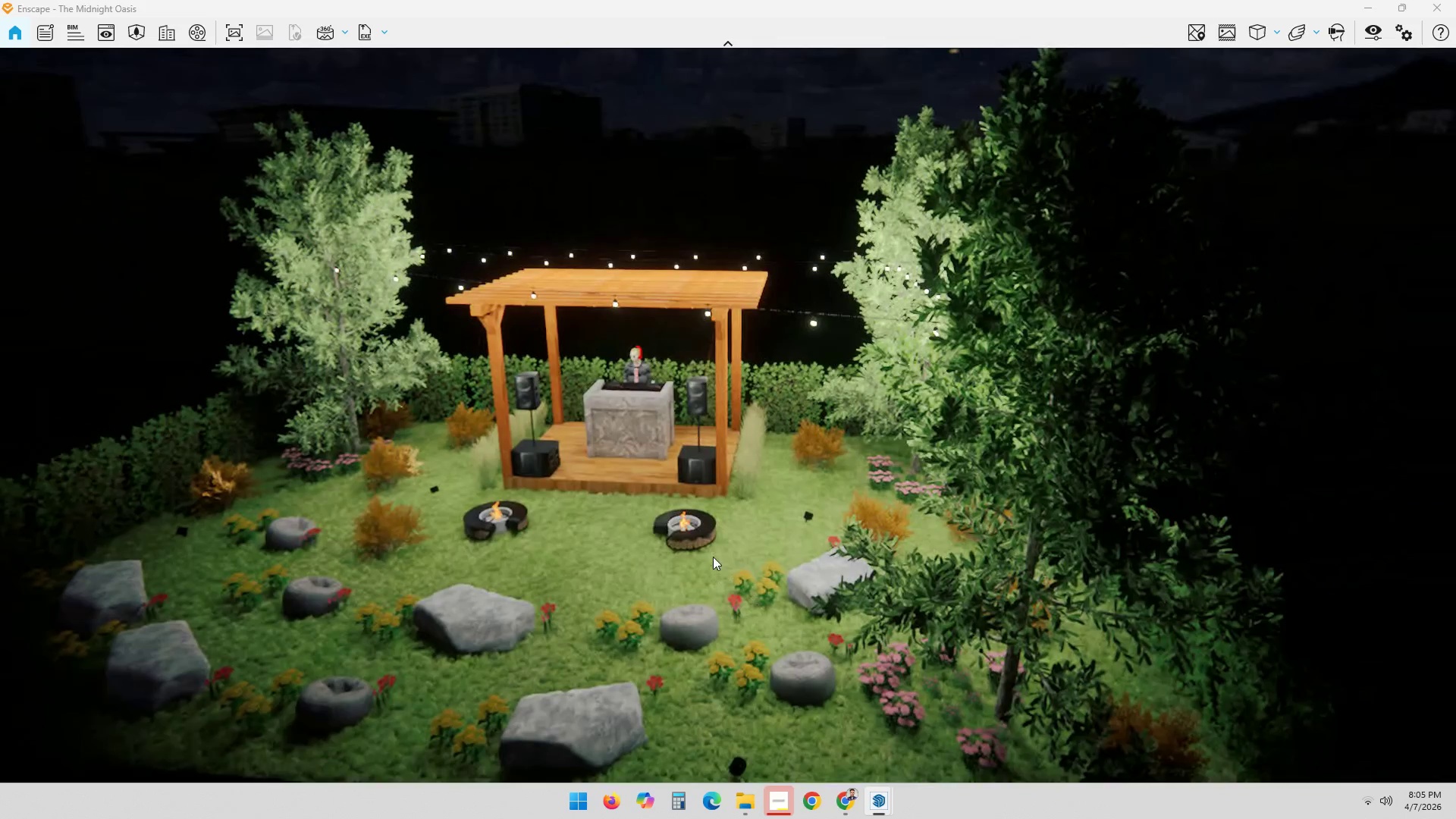 
hold_key(key=ShiftLeft, duration=0.48)
 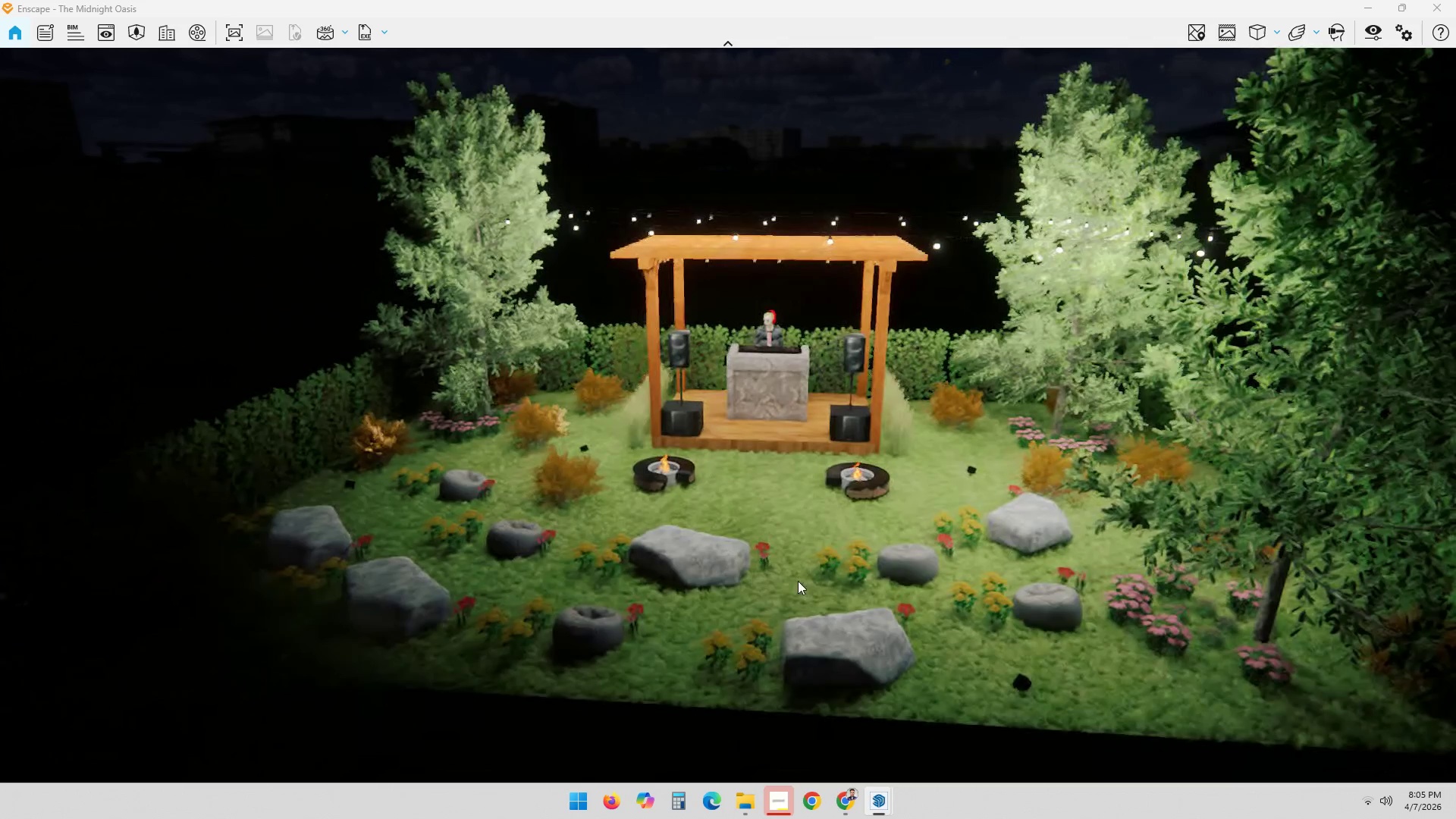 
left_click_drag(start_coordinate=[799, 582], to_coordinate=[761, 402])
 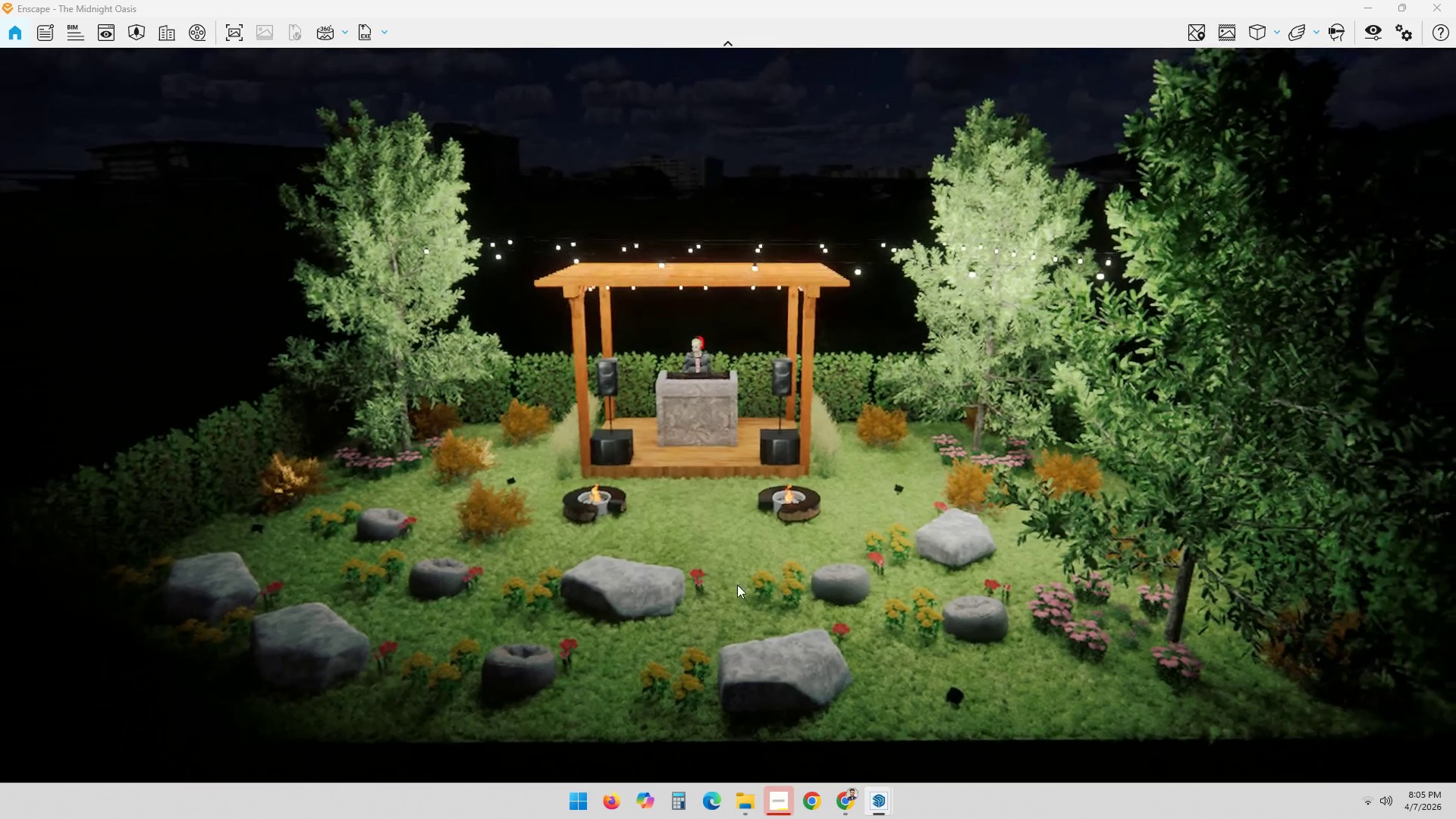 
hold_key(key=ShiftLeft, duration=0.67)
 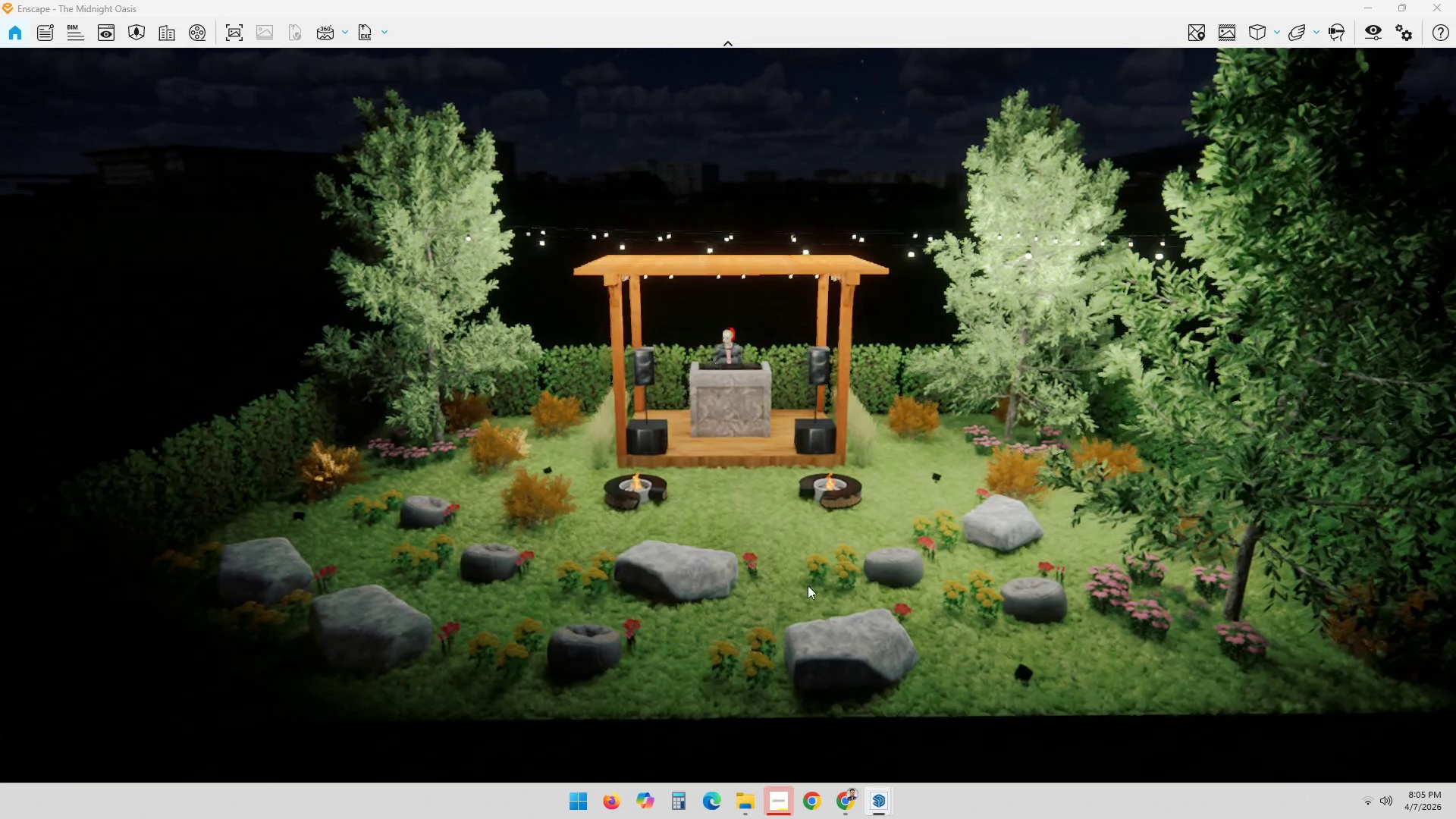 
left_click_drag(start_coordinate=[834, 574], to_coordinate=[733, 396])
 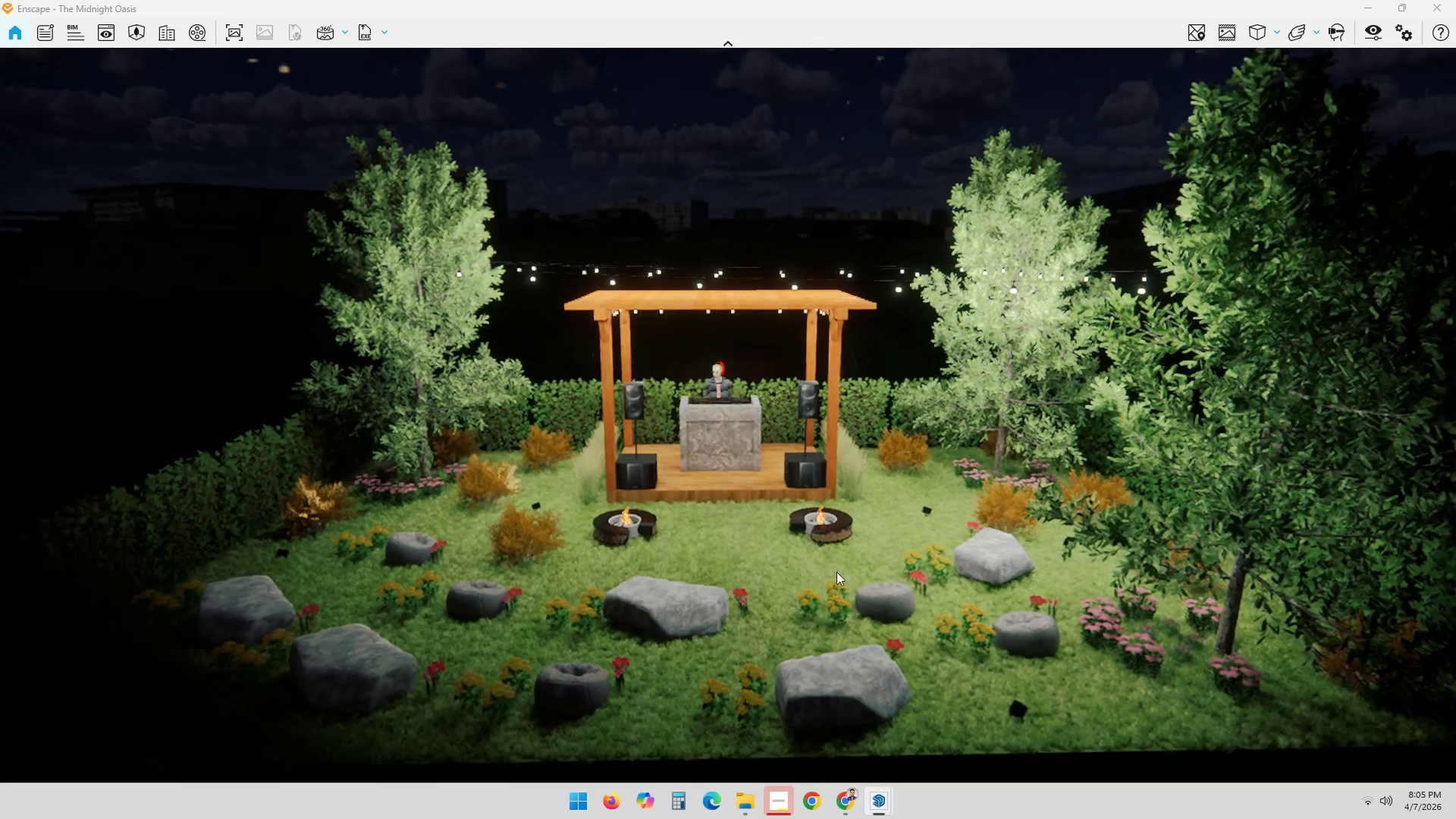 
hold_key(key=ShiftLeft, duration=0.95)
 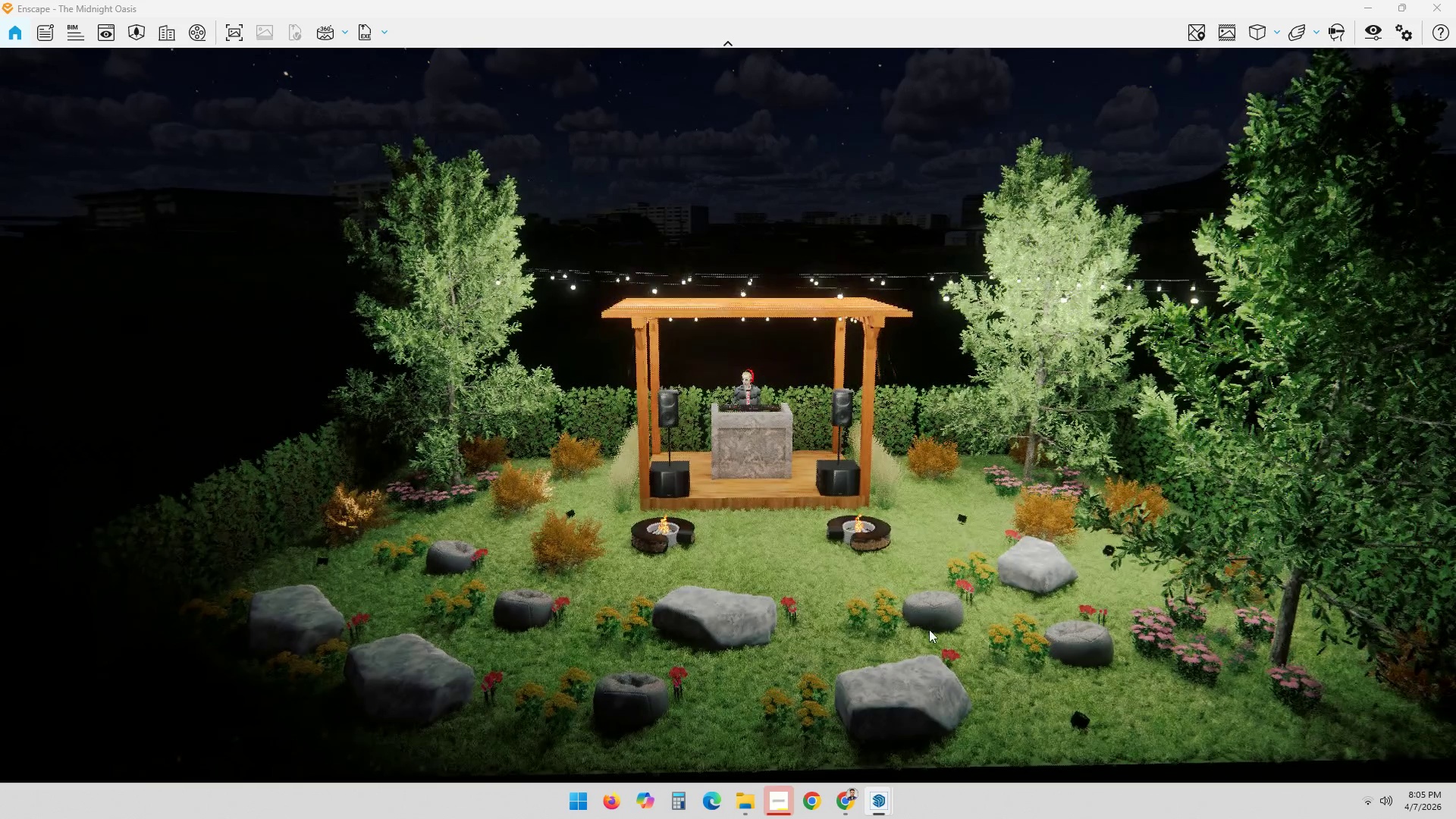 
left_click_drag(start_coordinate=[1002, 632], to_coordinate=[715, 437])
 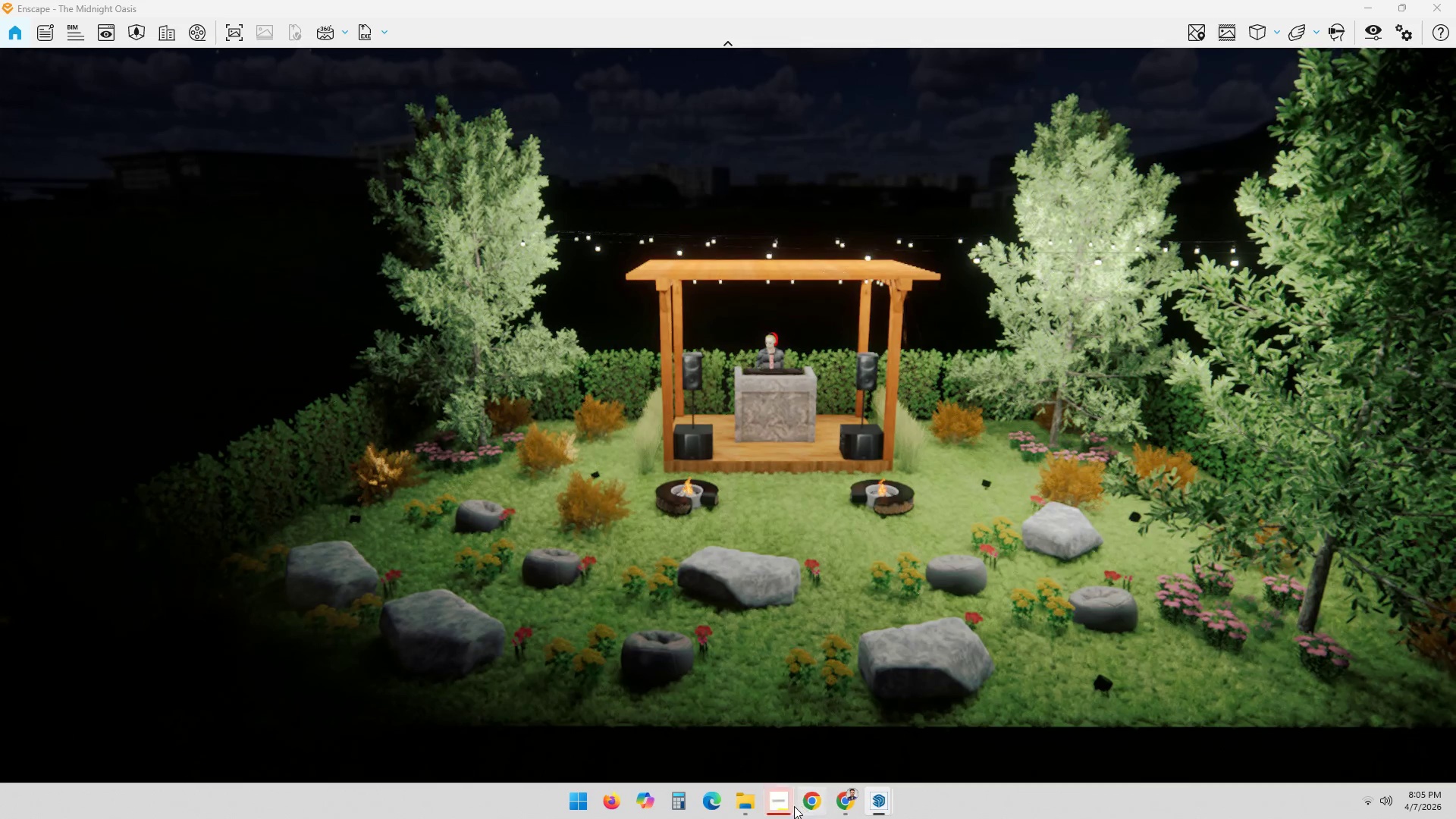 
left_click([789, 805])